 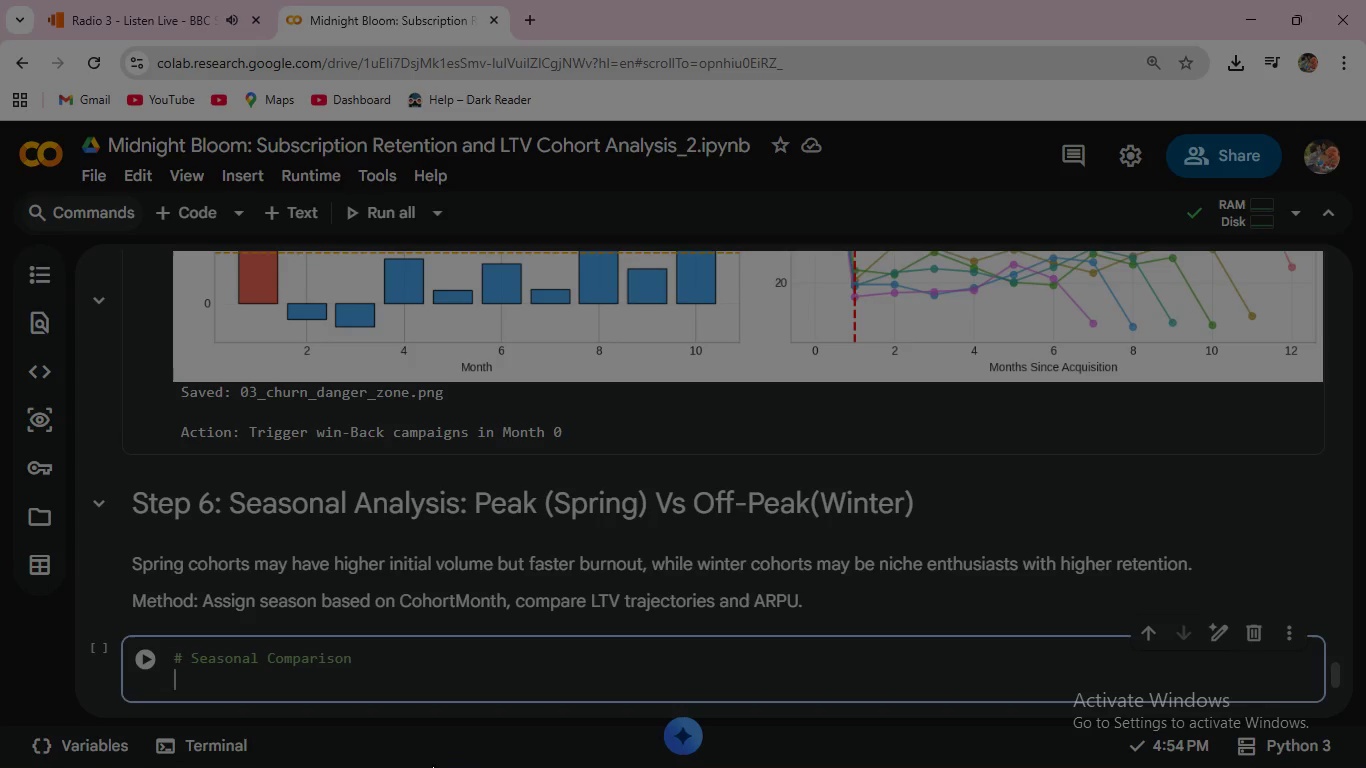 
type(if 'df_cohort)
 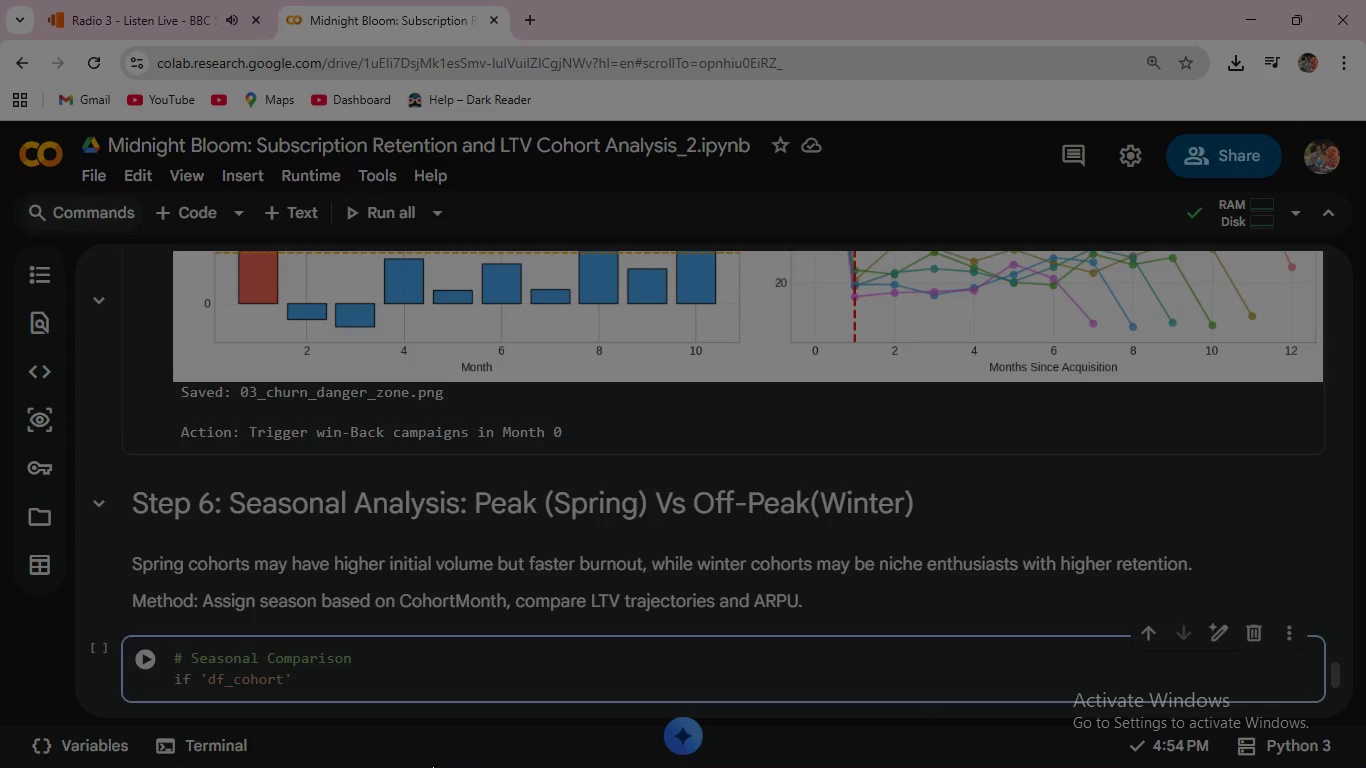 
key(ArrowRight)
 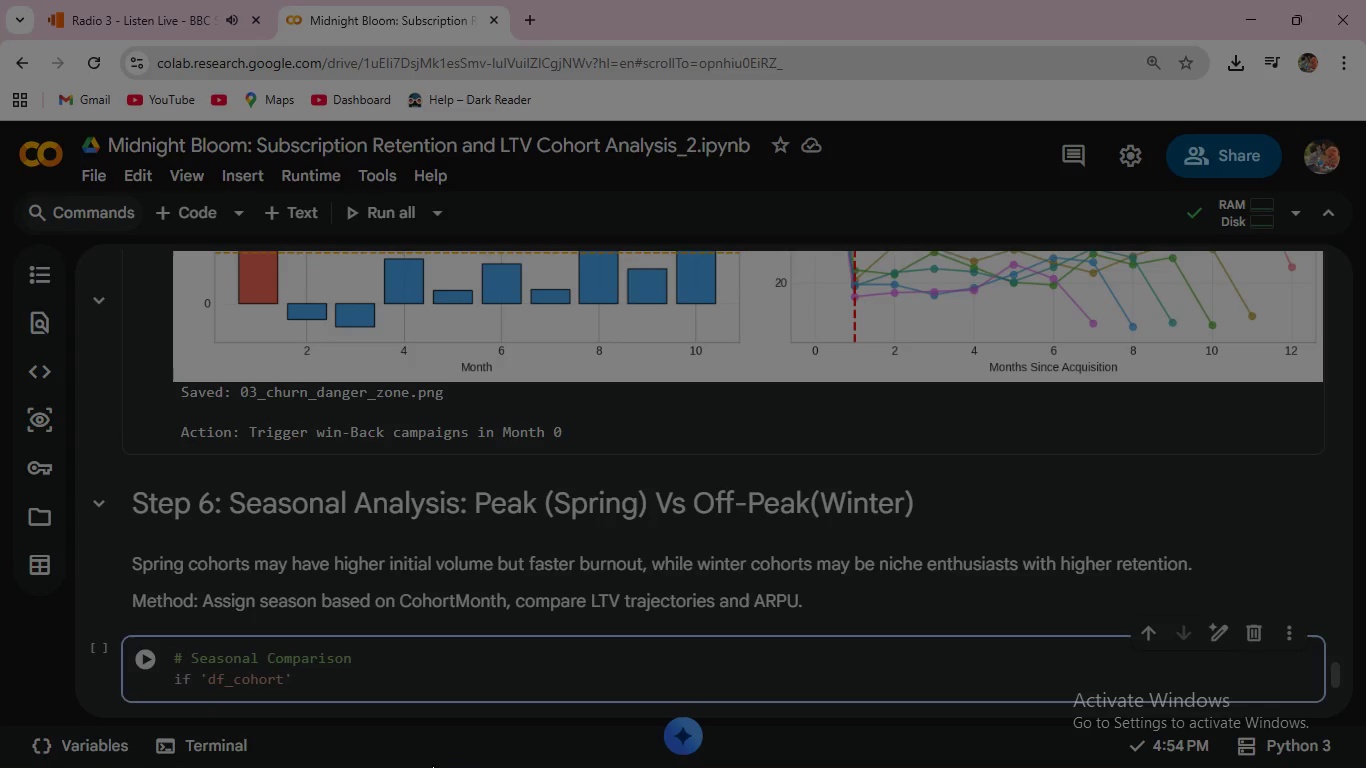 
type( not in glob)
 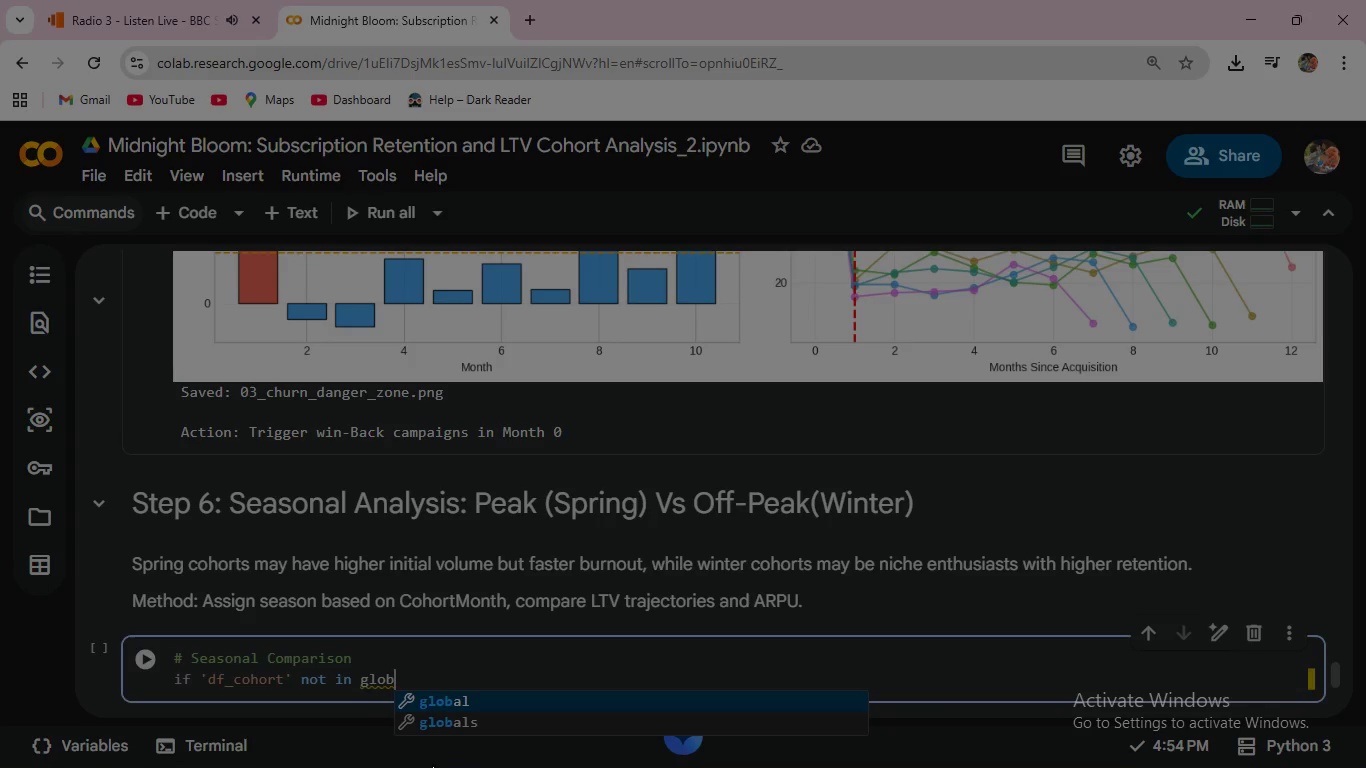 
key(ArrowDown)
 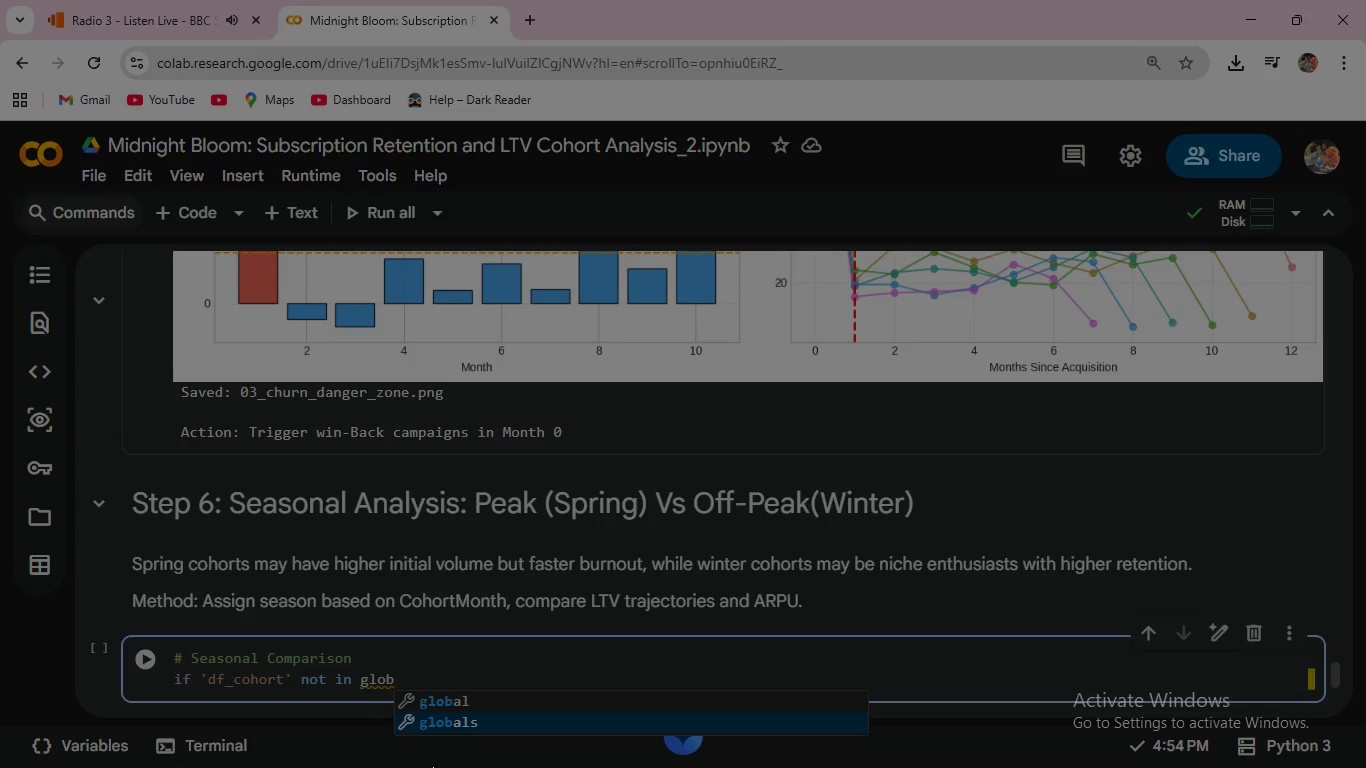 
key(Enter)
 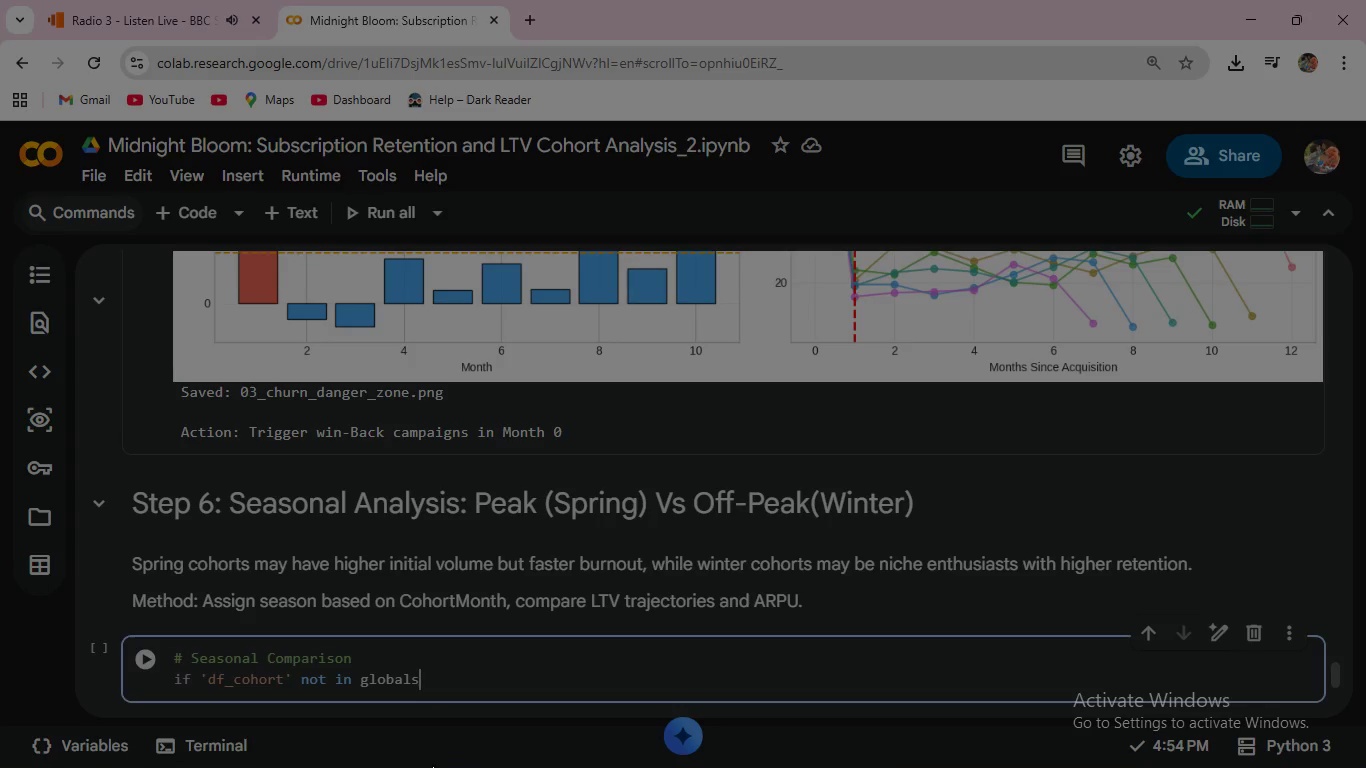 
key(Shift+9)
 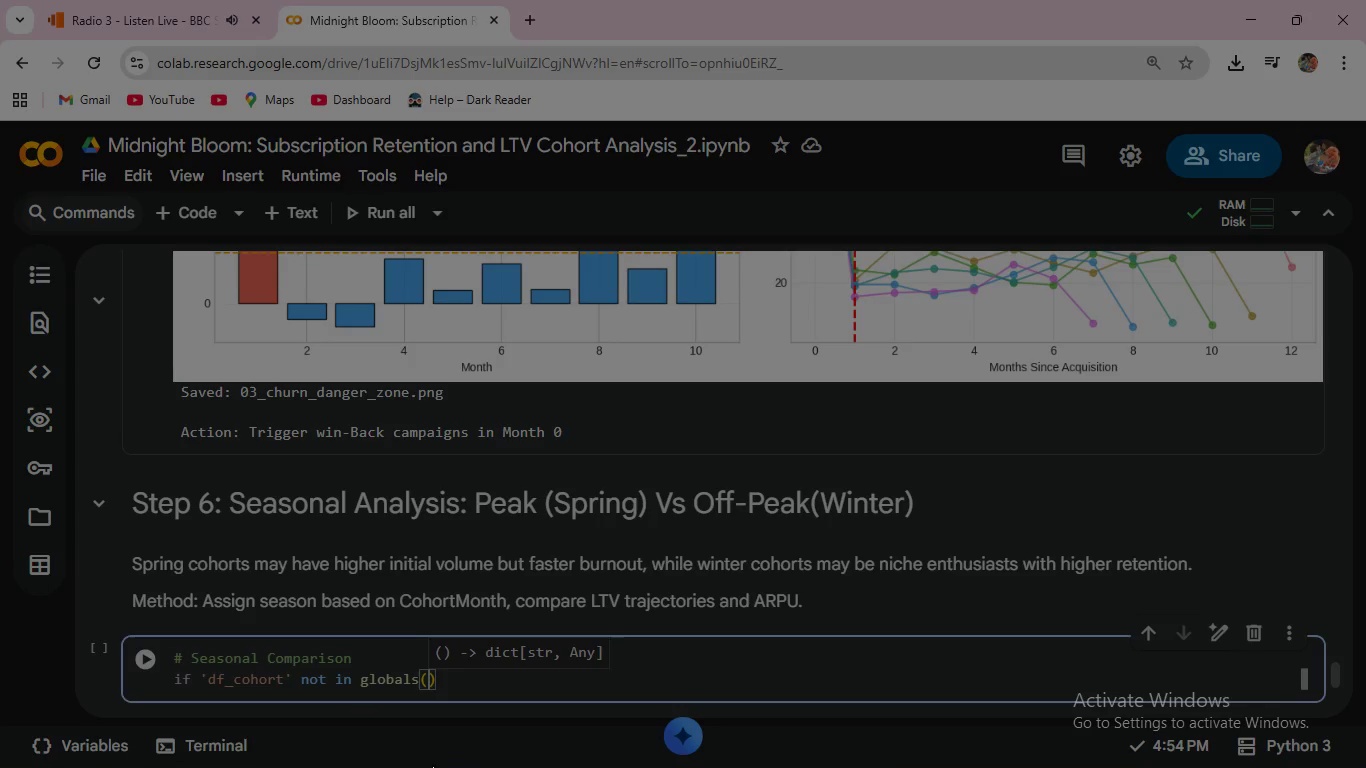 
key(ArrowRight)
 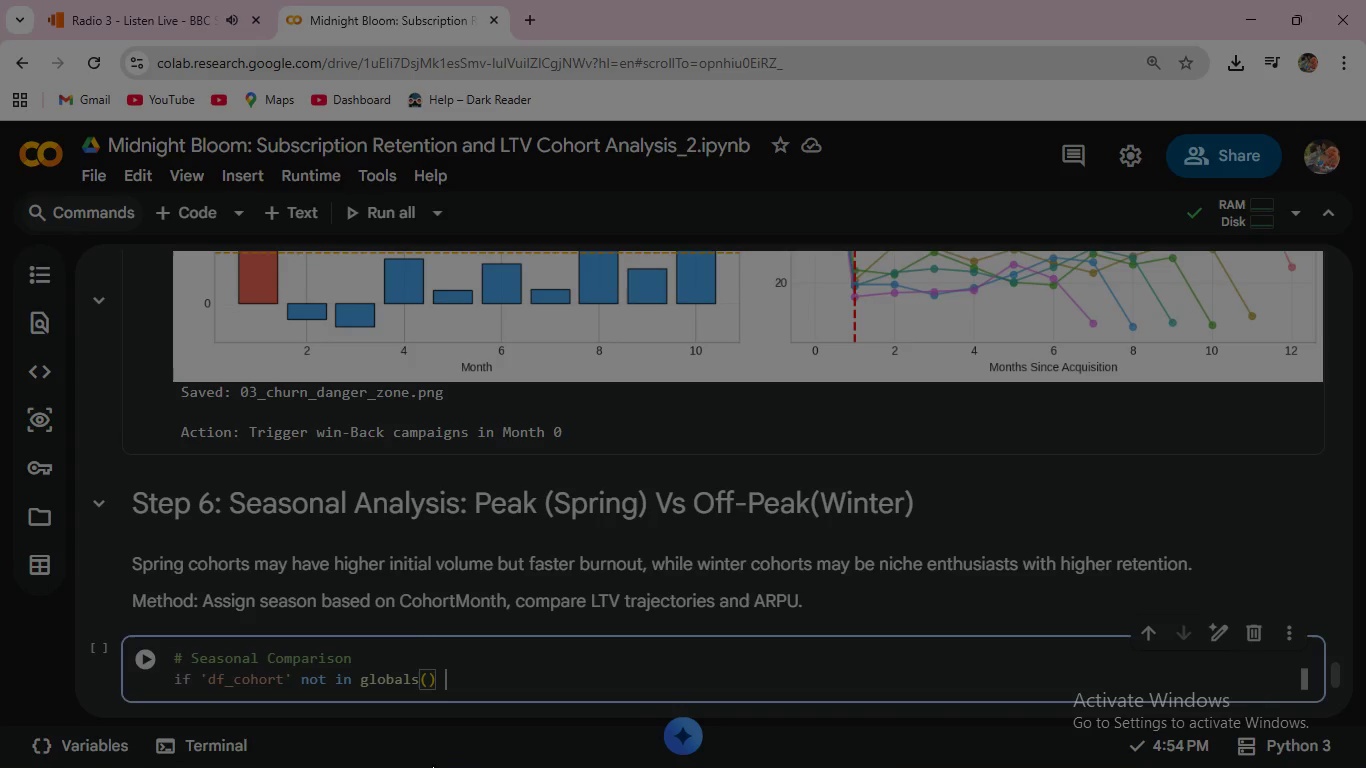 
type( or 'arpu)
 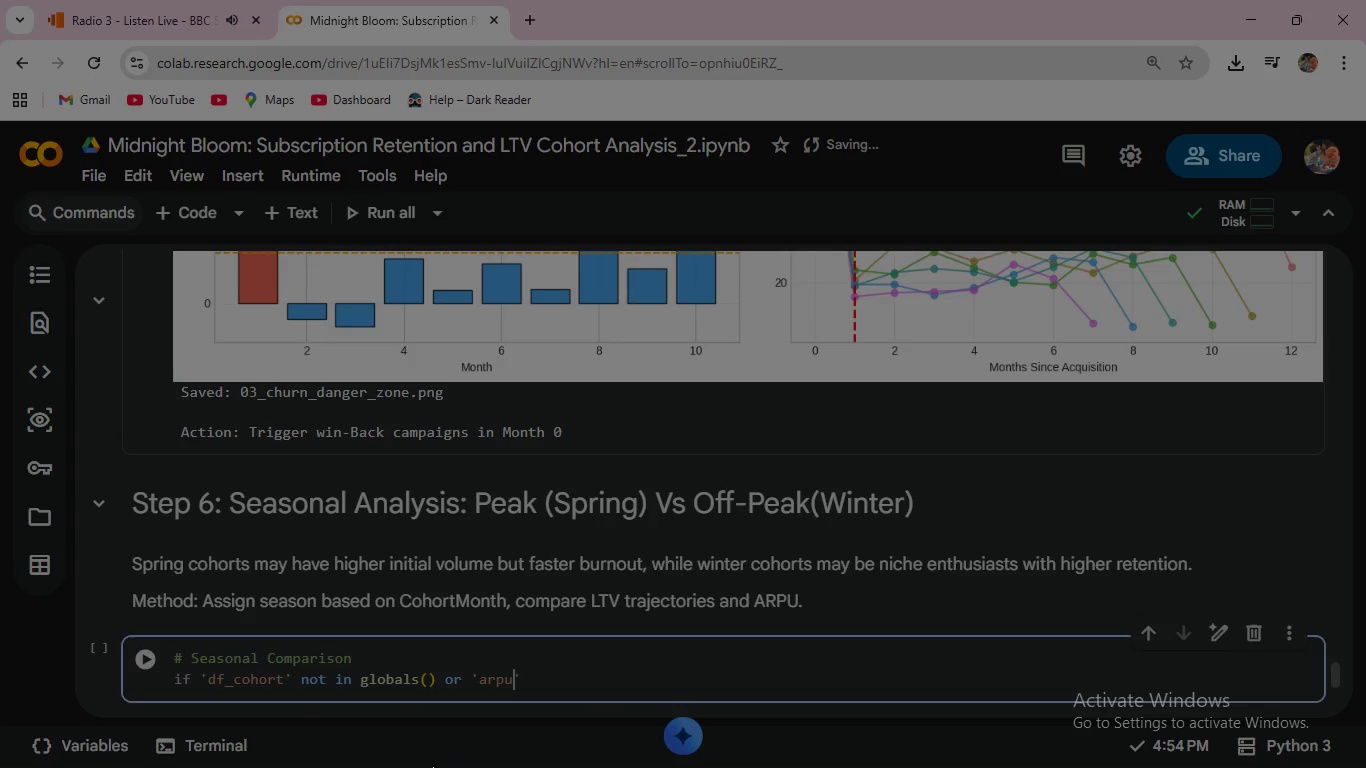 
key(ArrowRight)
 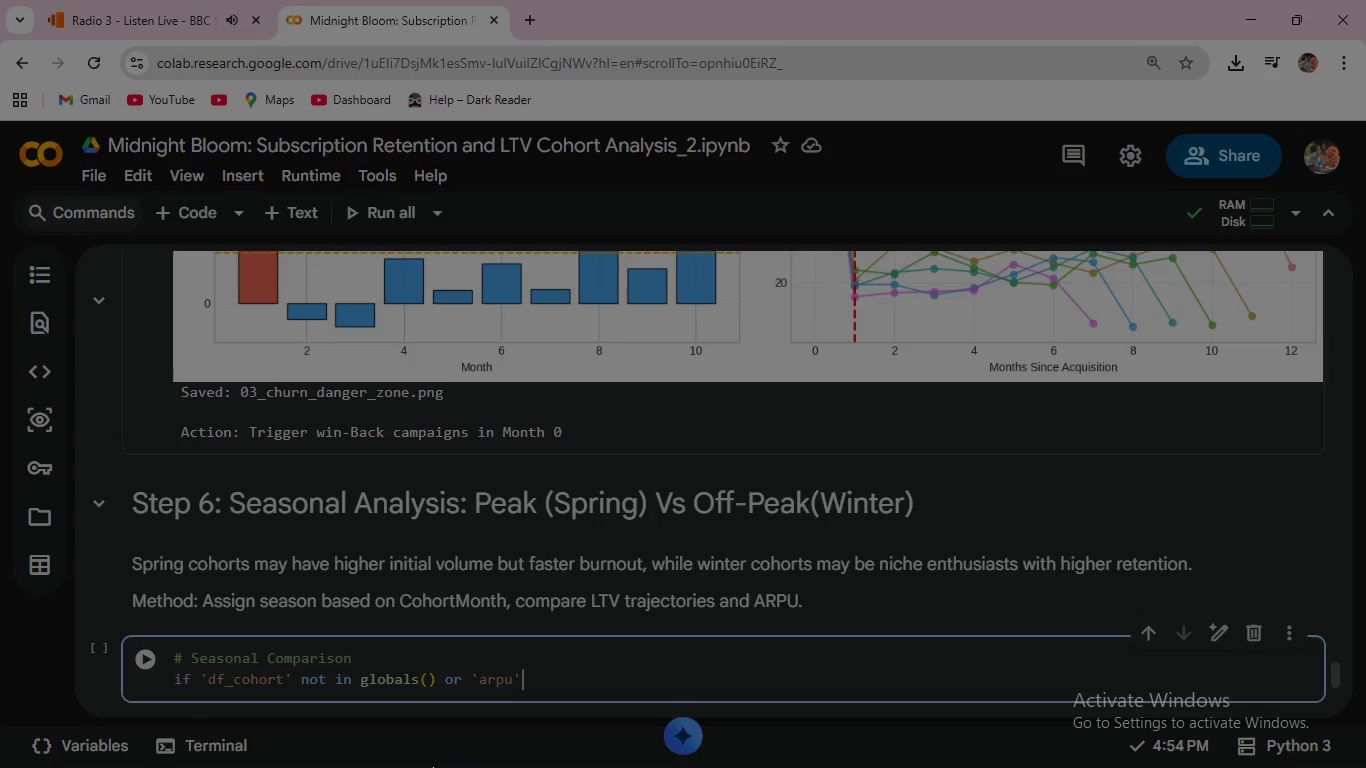 
key(Enter)
 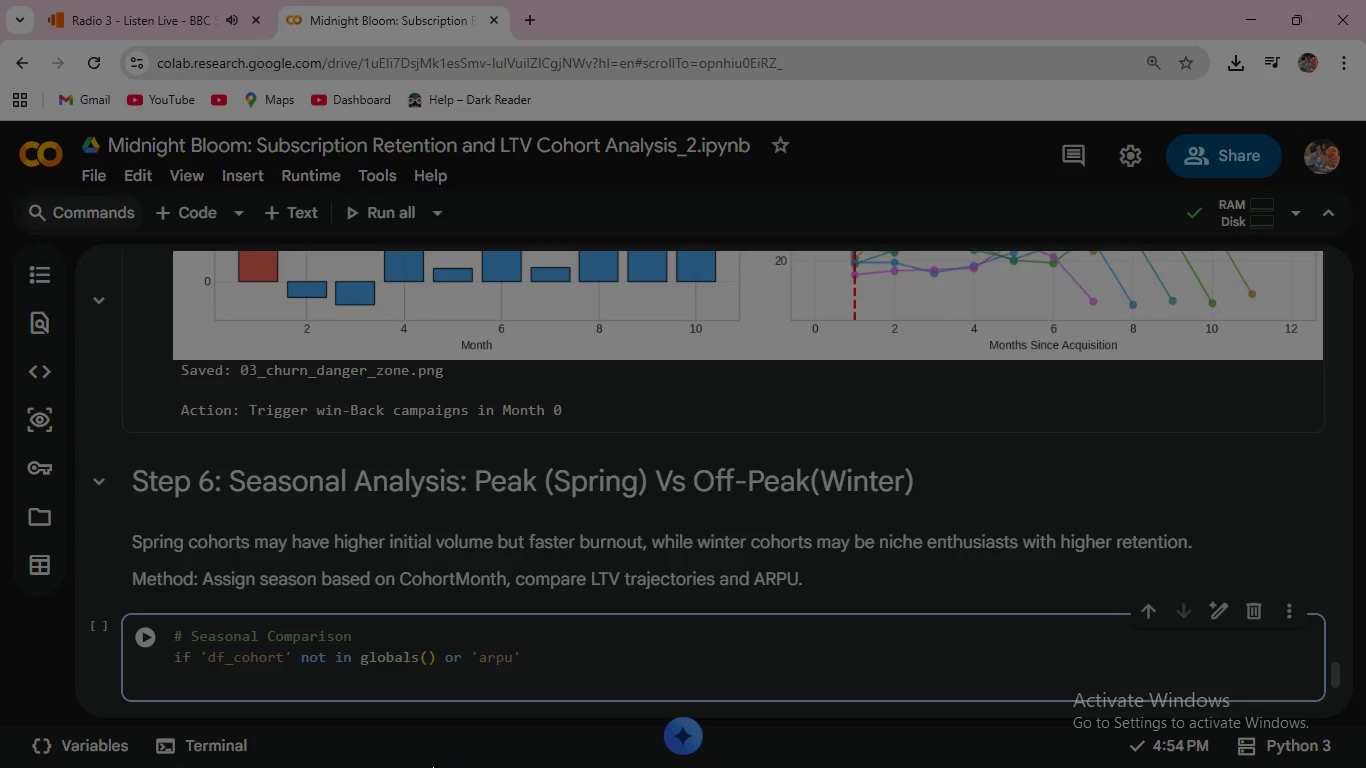 
type(    raise ValueError)
 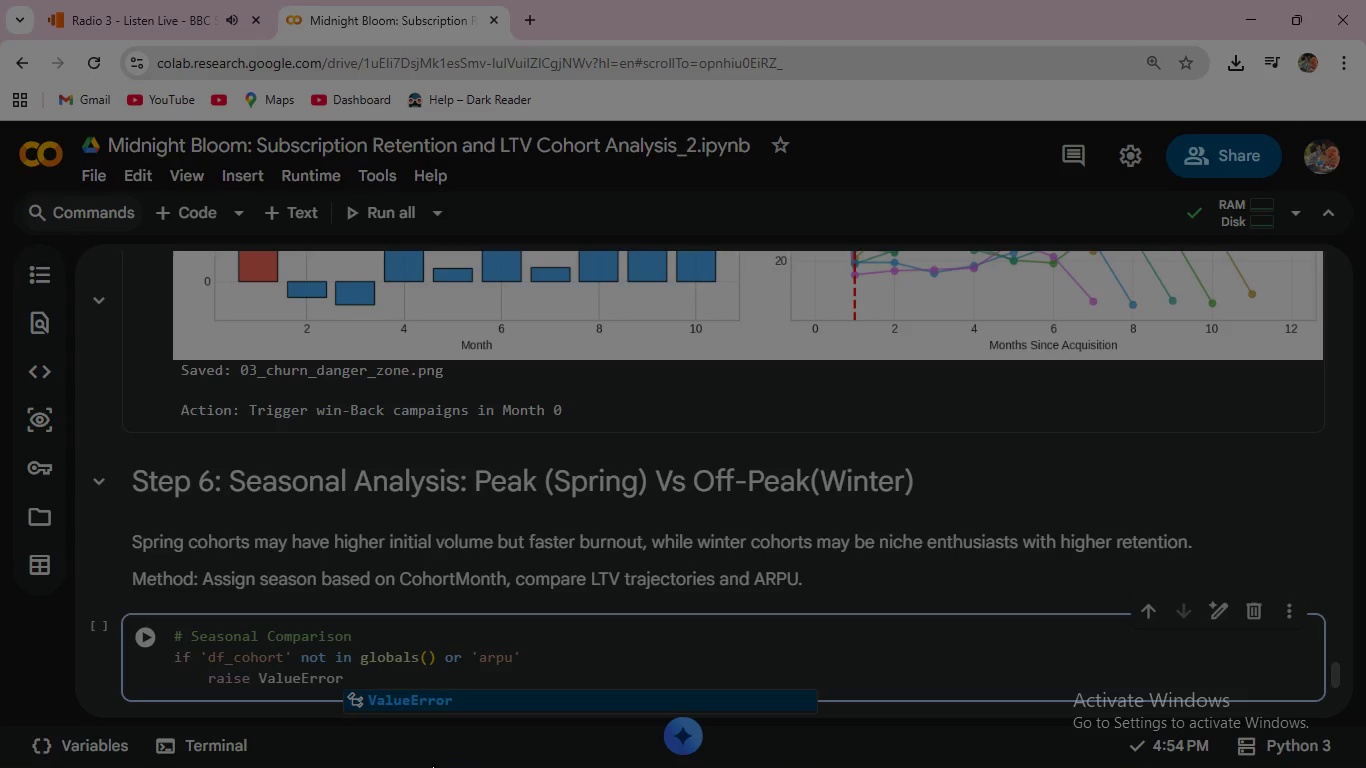 
key(Enter)
 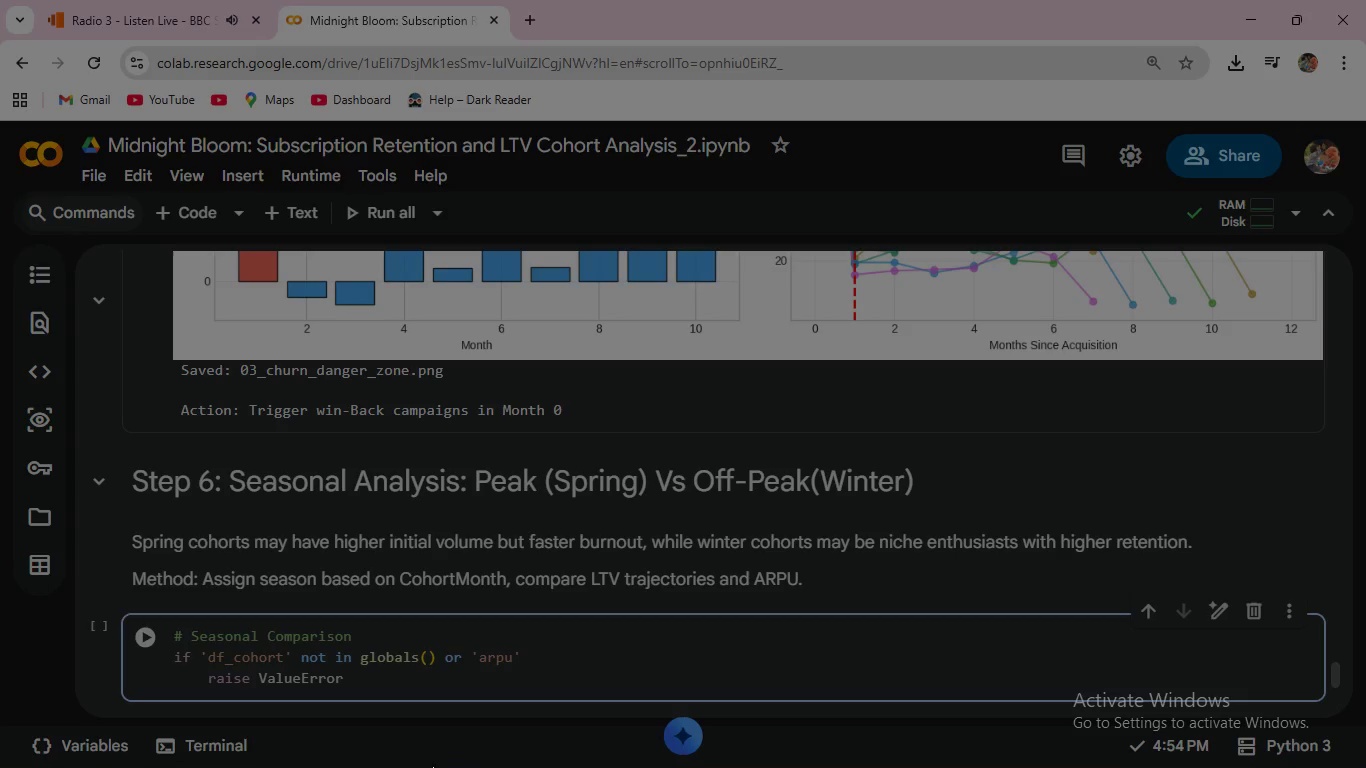 
type((" Missing 'df_COHORT)
 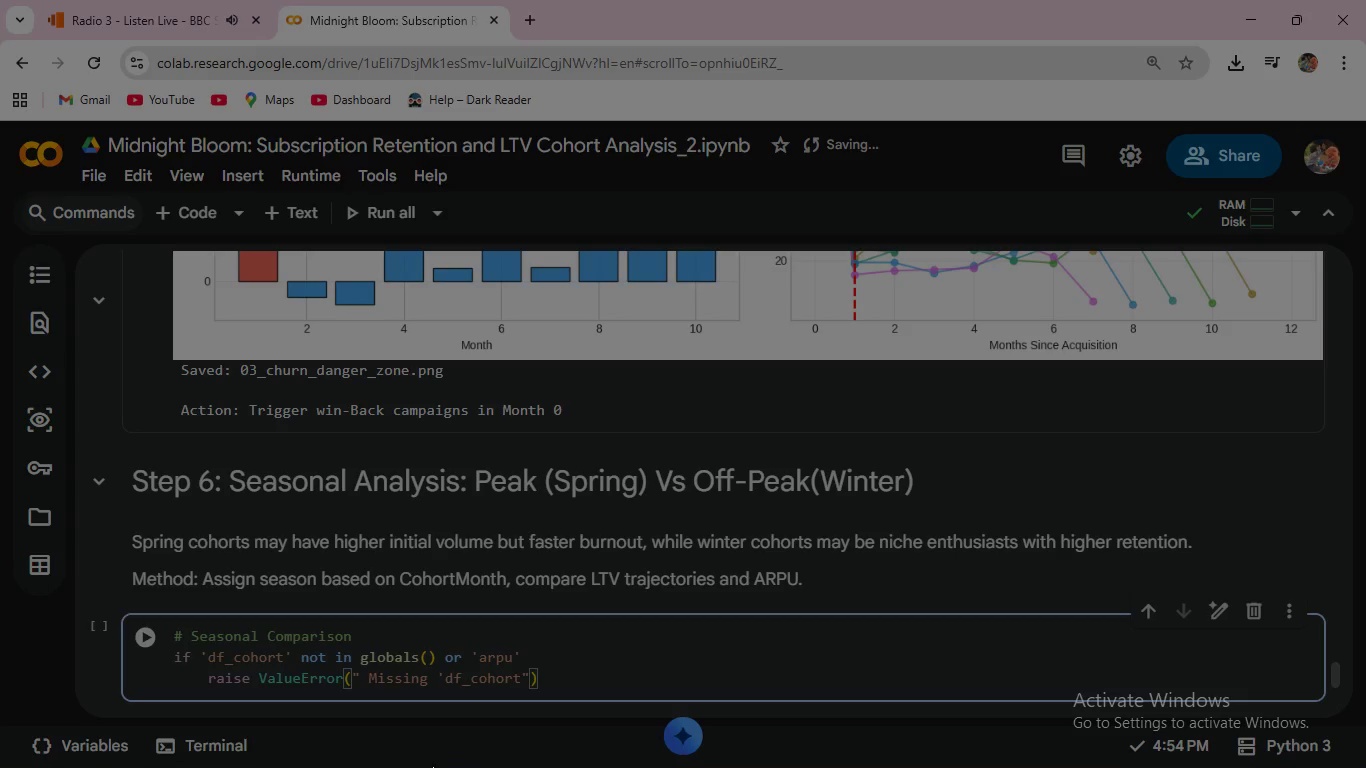 
wait(6.77)
 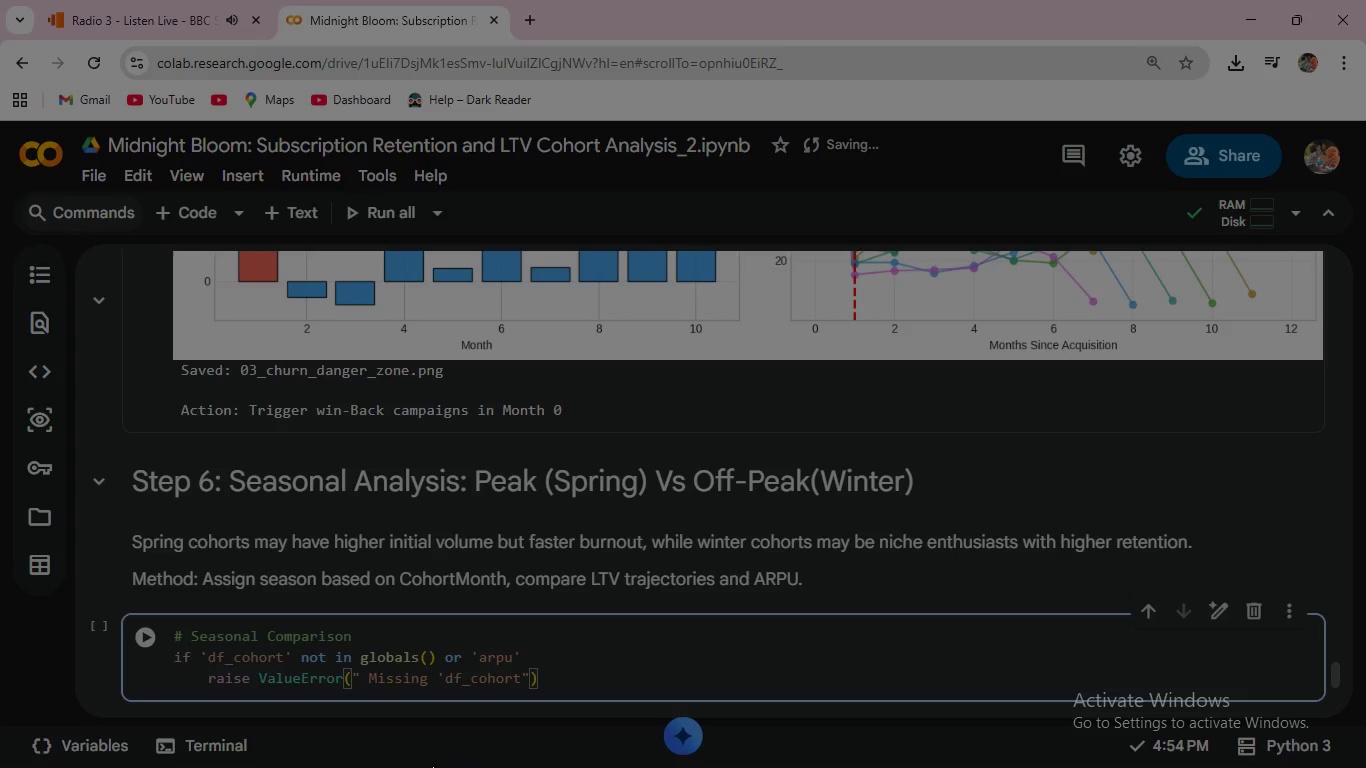 
type(" or )
 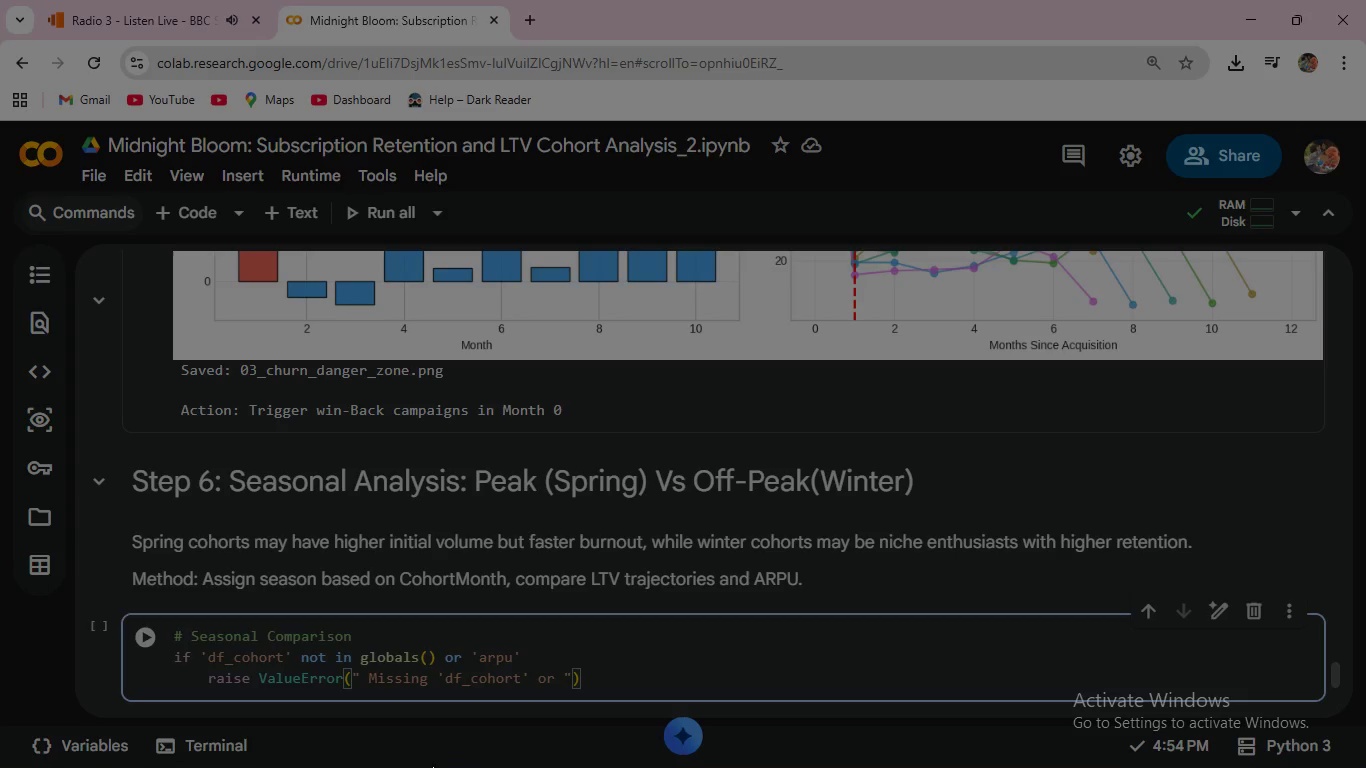 
wait(32.56)
 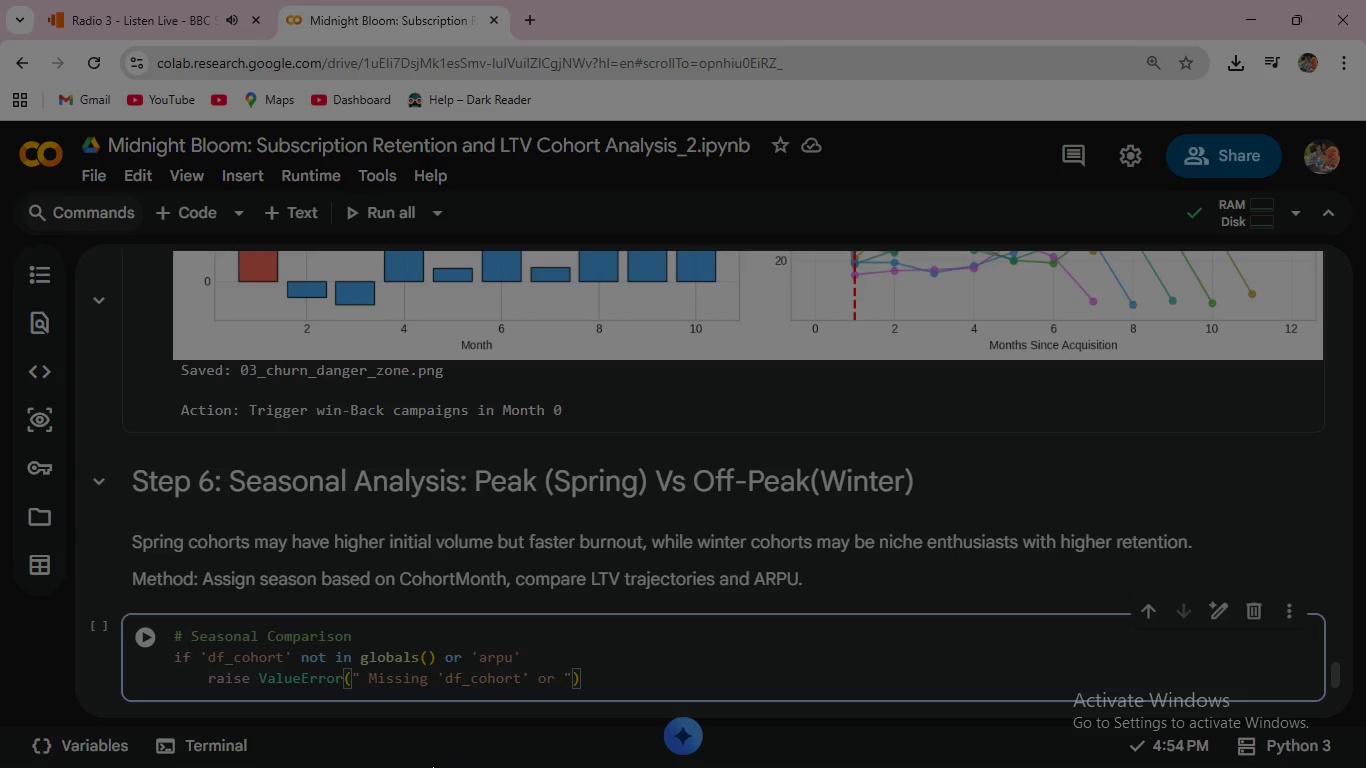 
type('arpu'. )
 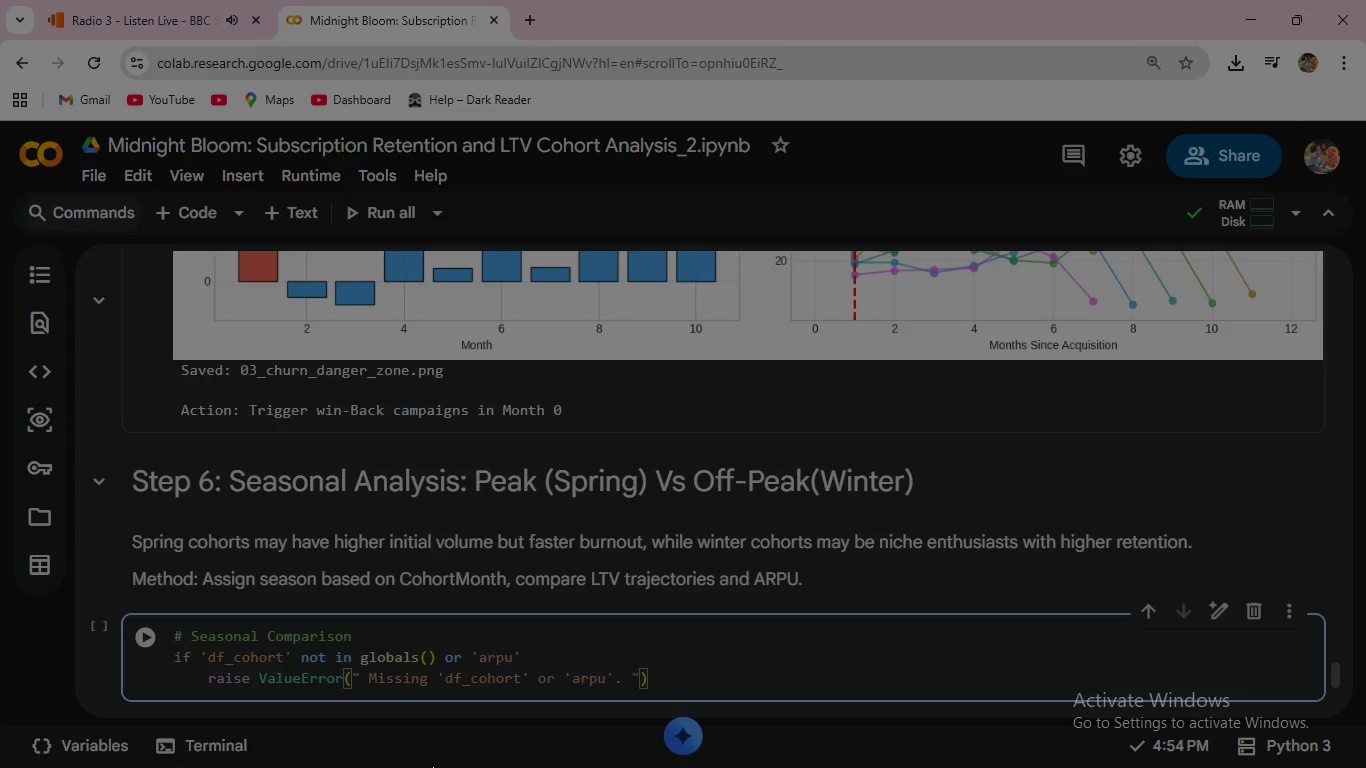 
wait(12.17)
 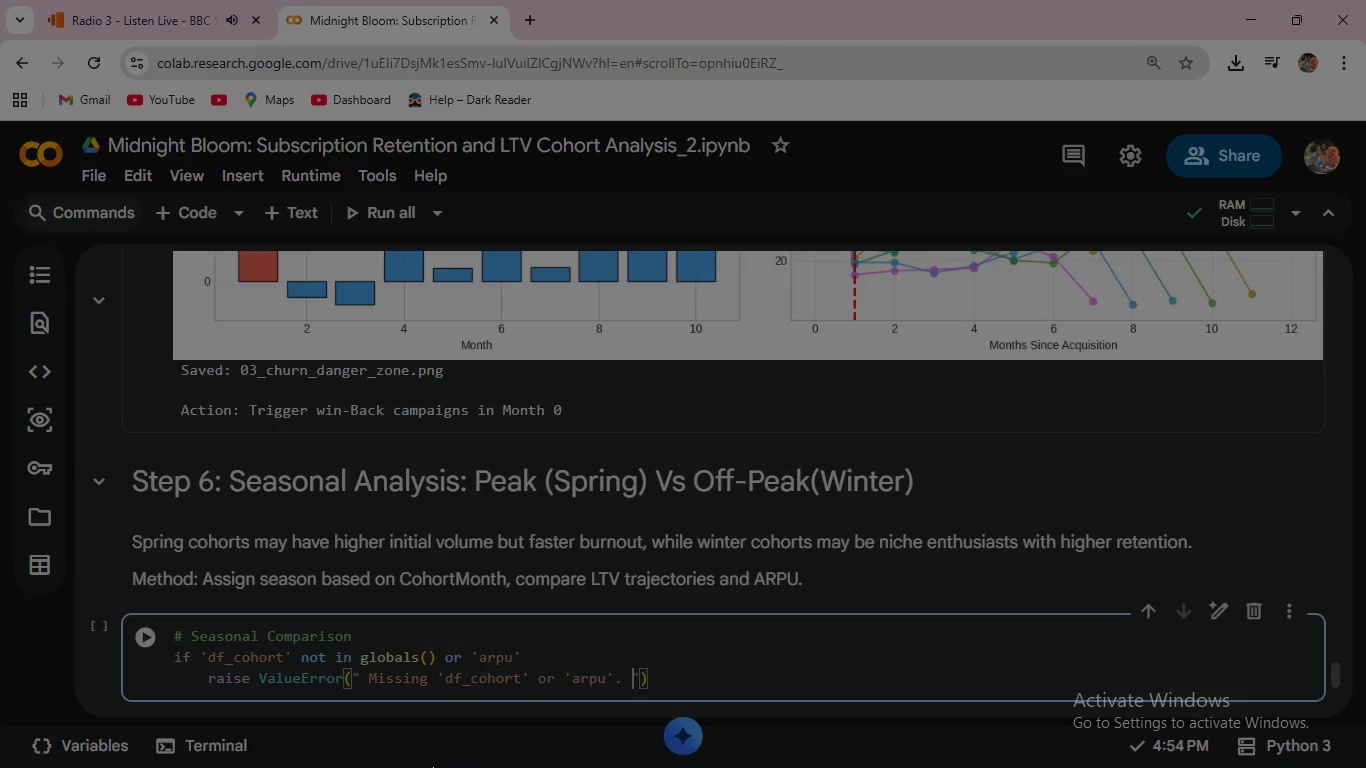 
type(Run Step2,3,4 First.)
 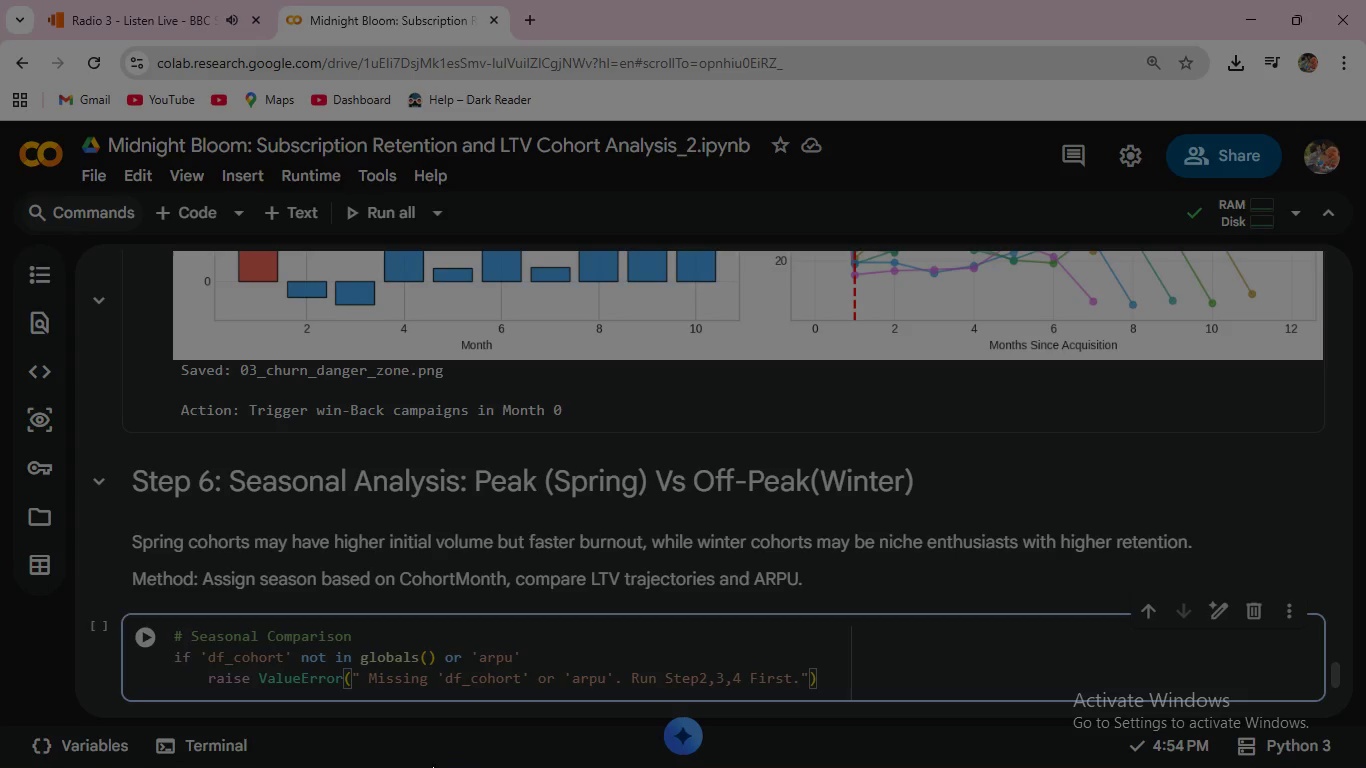 
key(ArrowRight)
 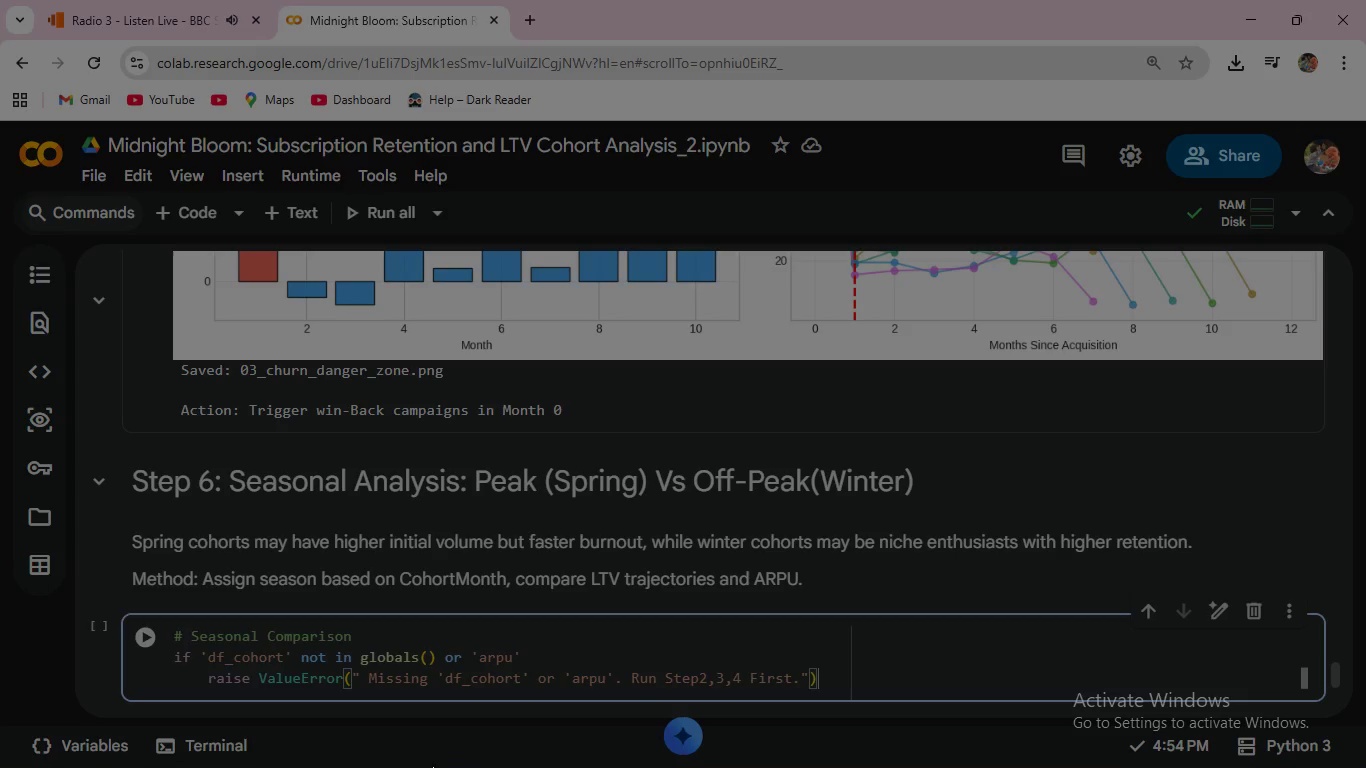 
key(ArrowRight)
 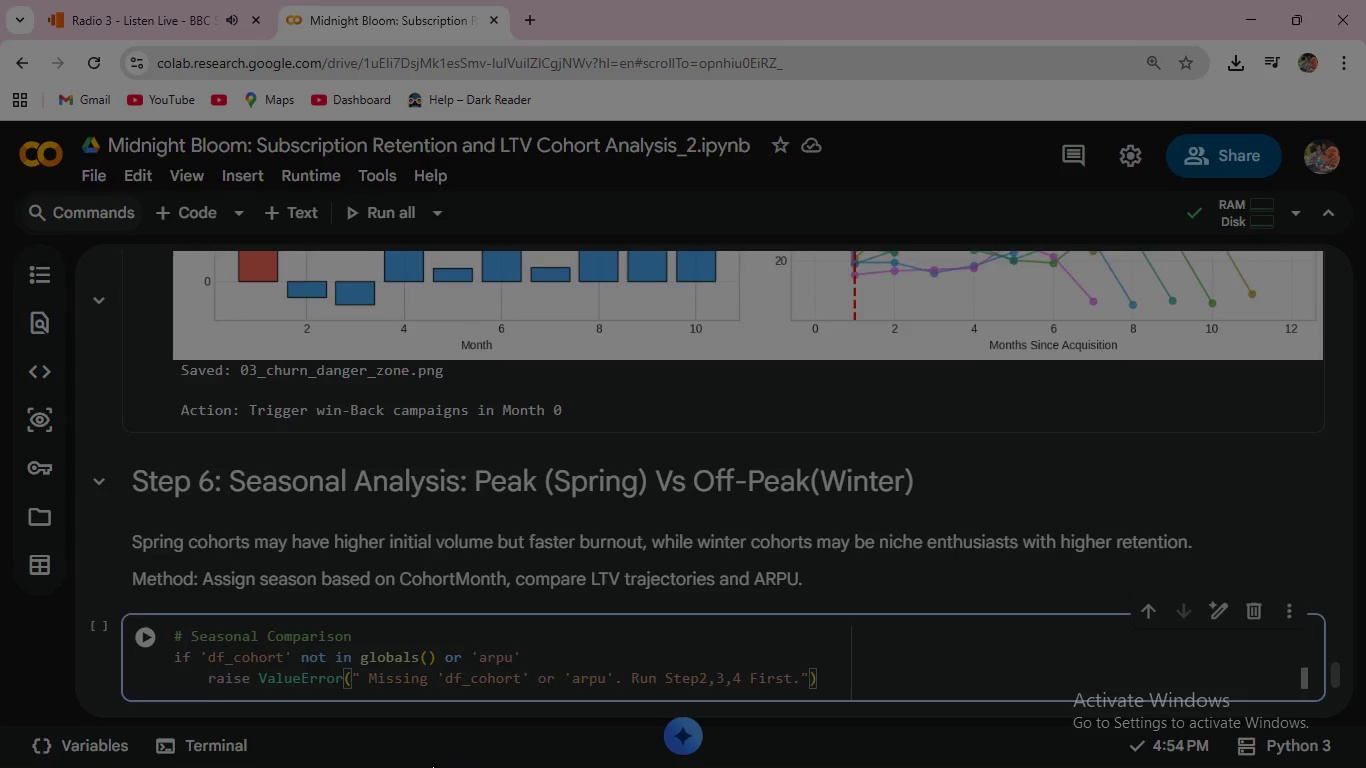 
key(Enter)
 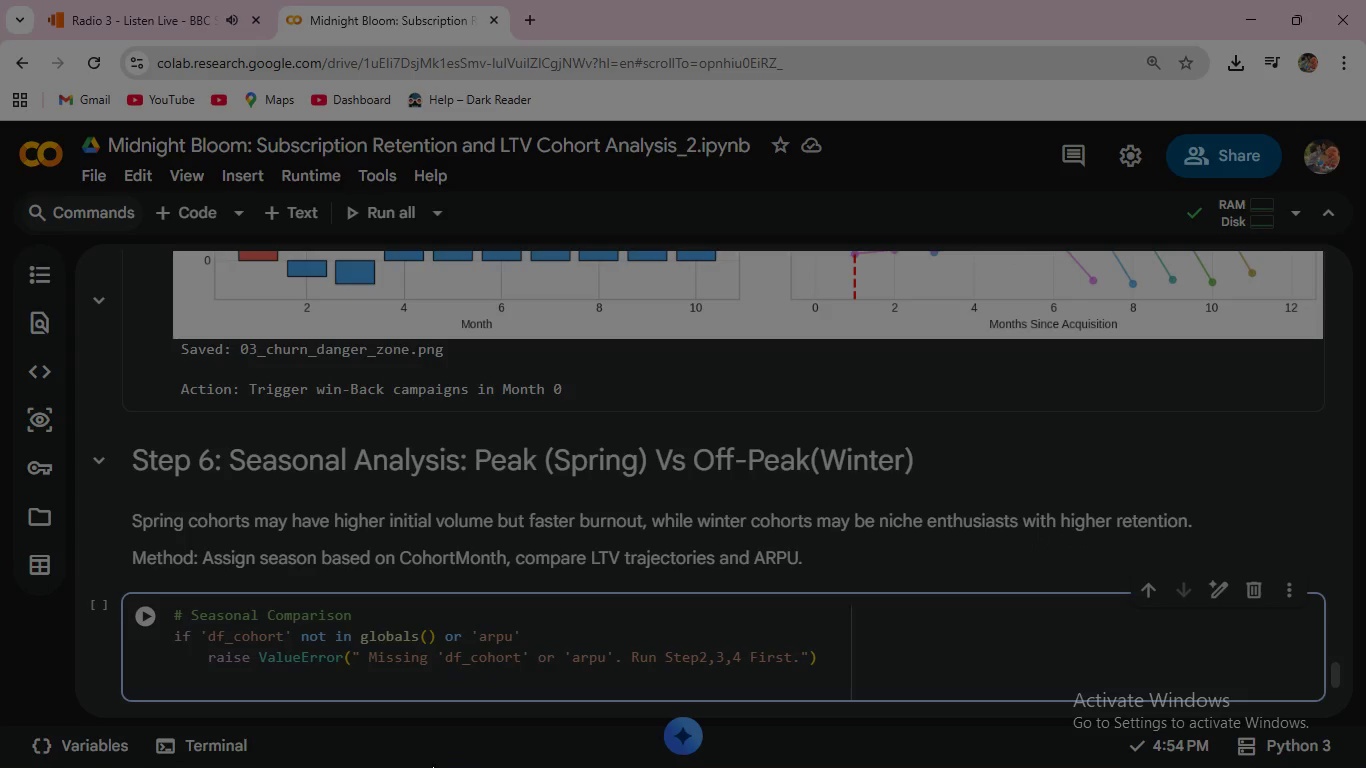 
key(Backspace)
key(Backspace)
type(print(" Assig)
 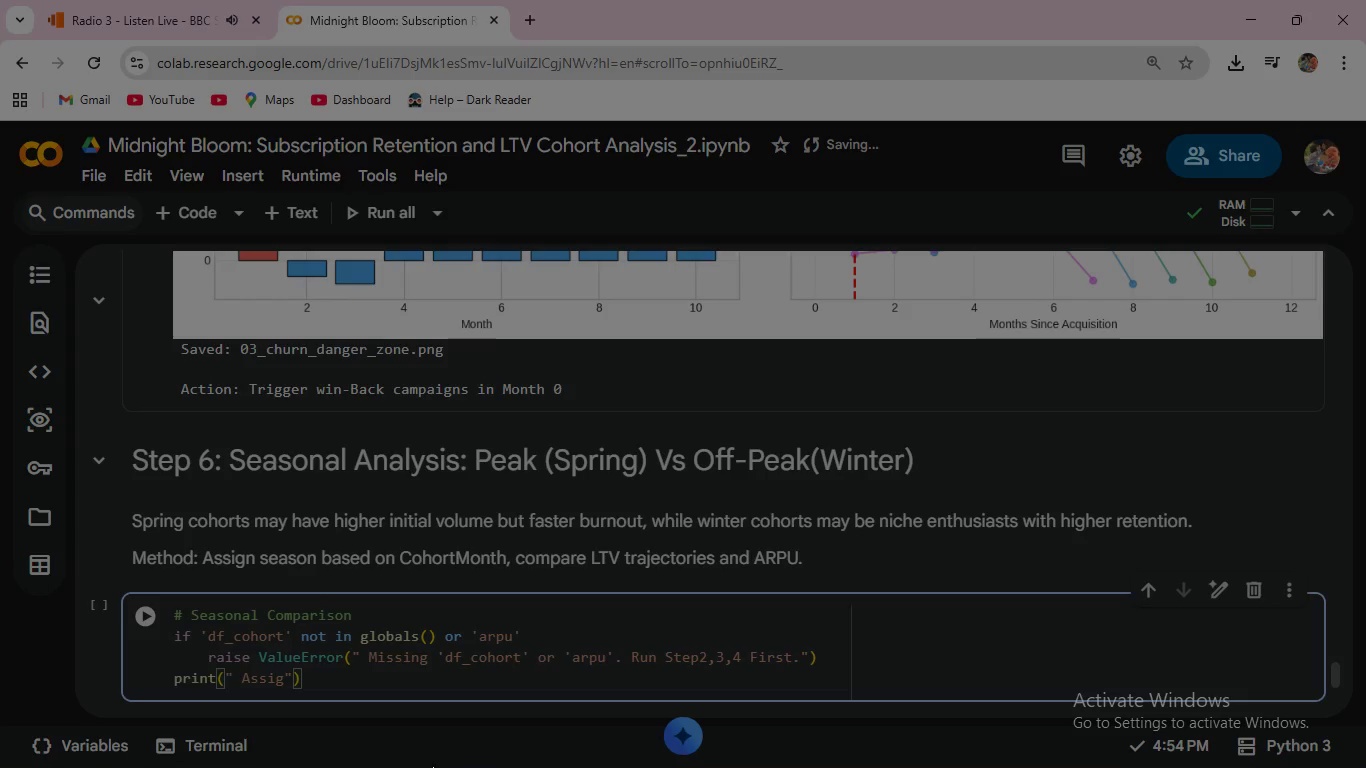 
wait(5.48)
 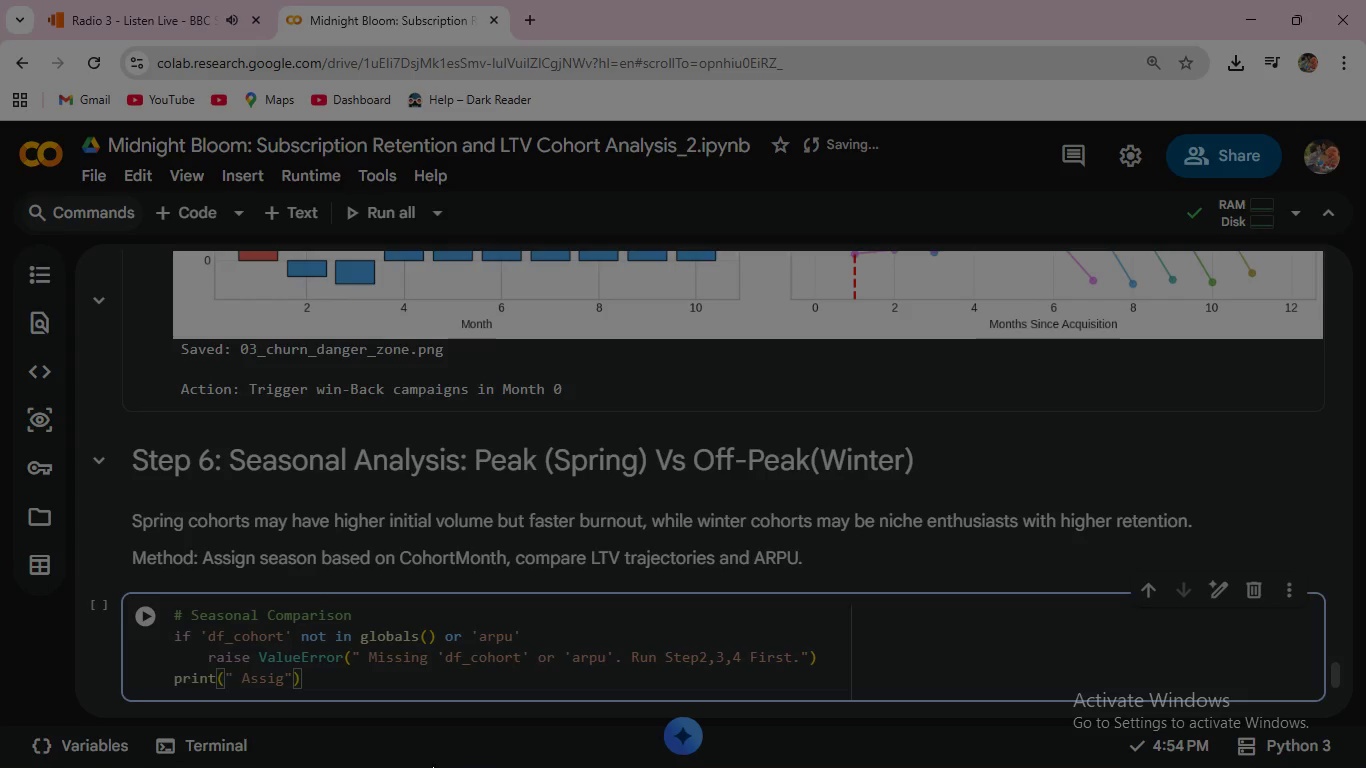 
type(ning seasonal labels....)
 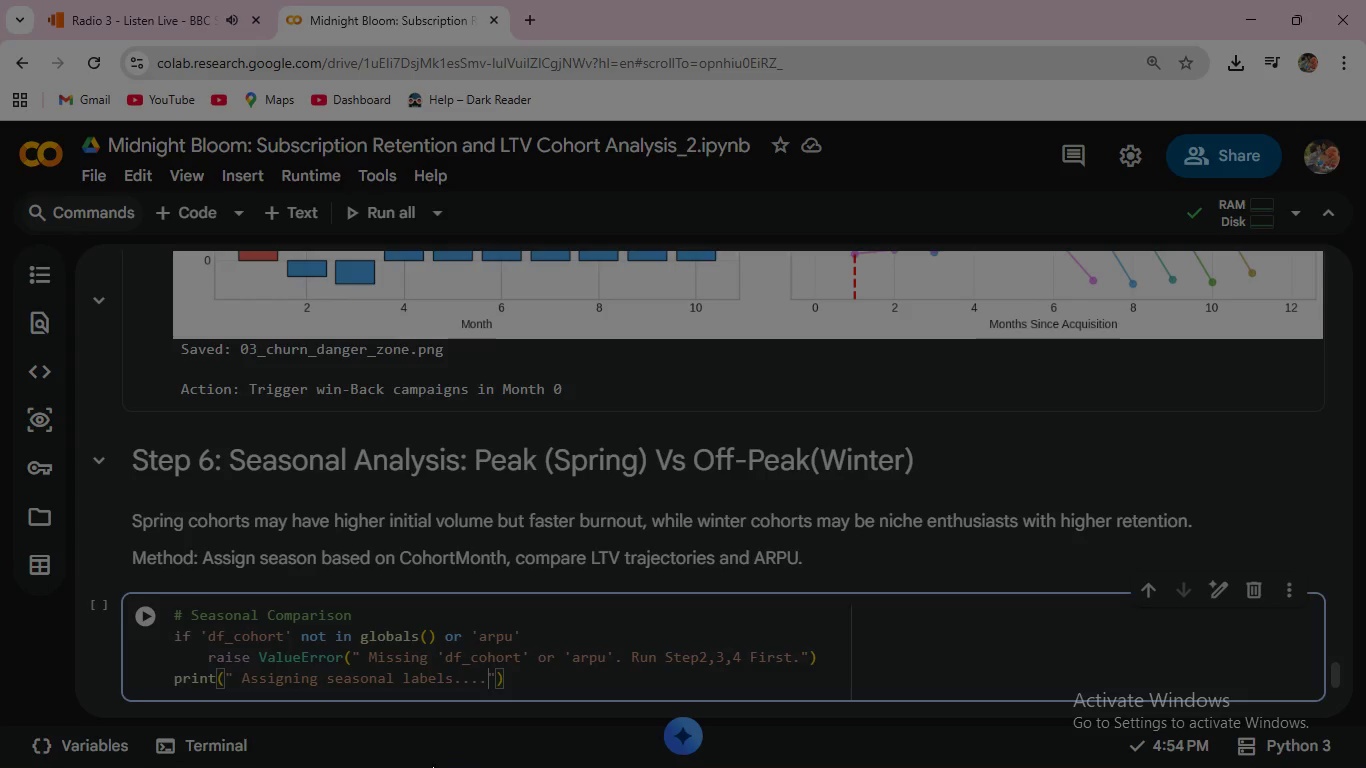 
key(ArrowRight)
 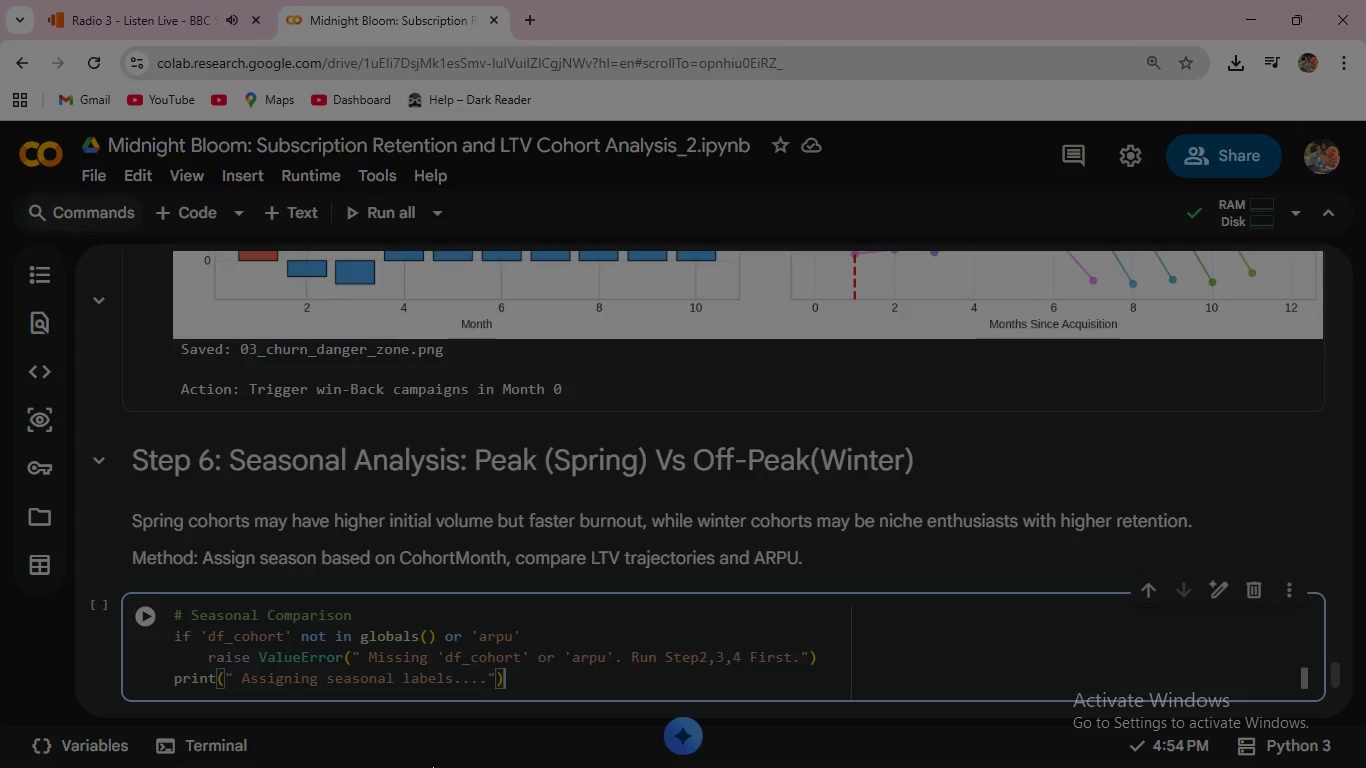 
key(ArrowRight)
 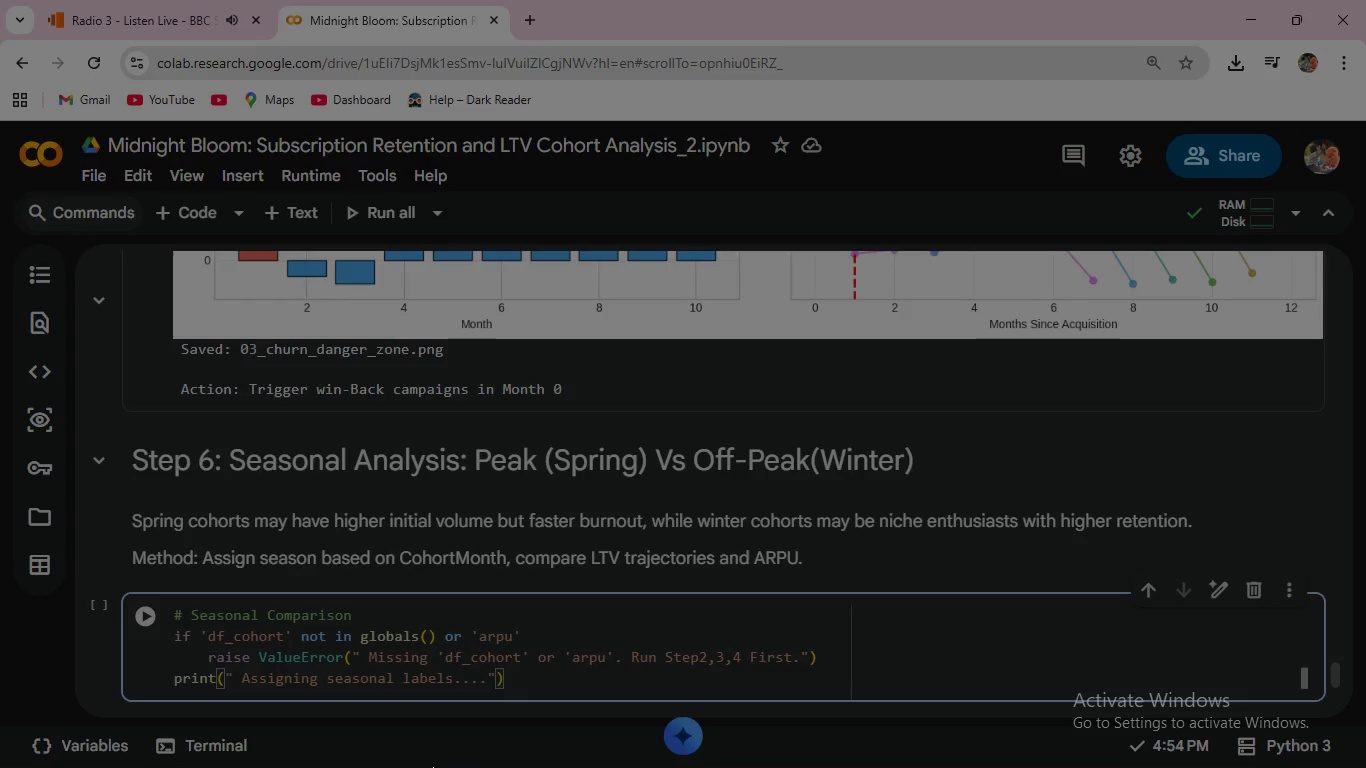 
key(Enter)
 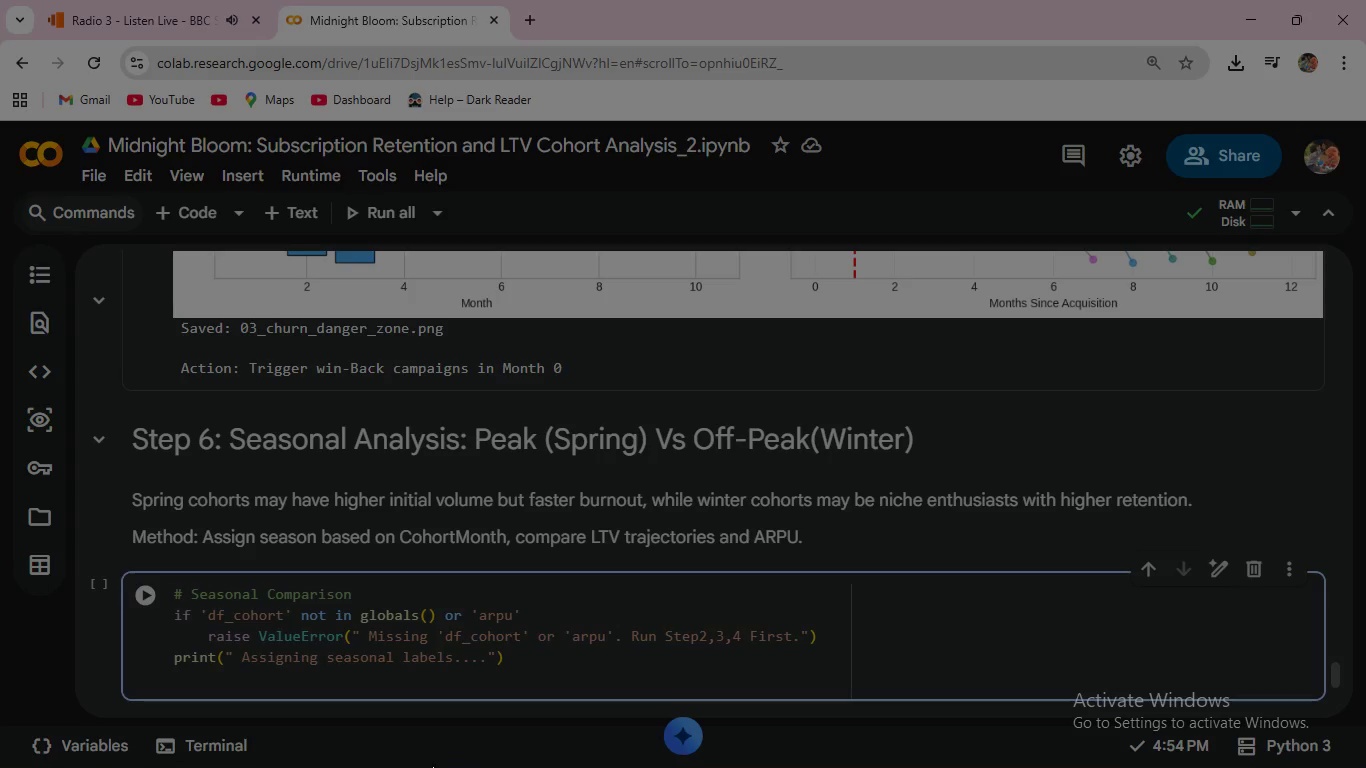 
wait(5.86)
 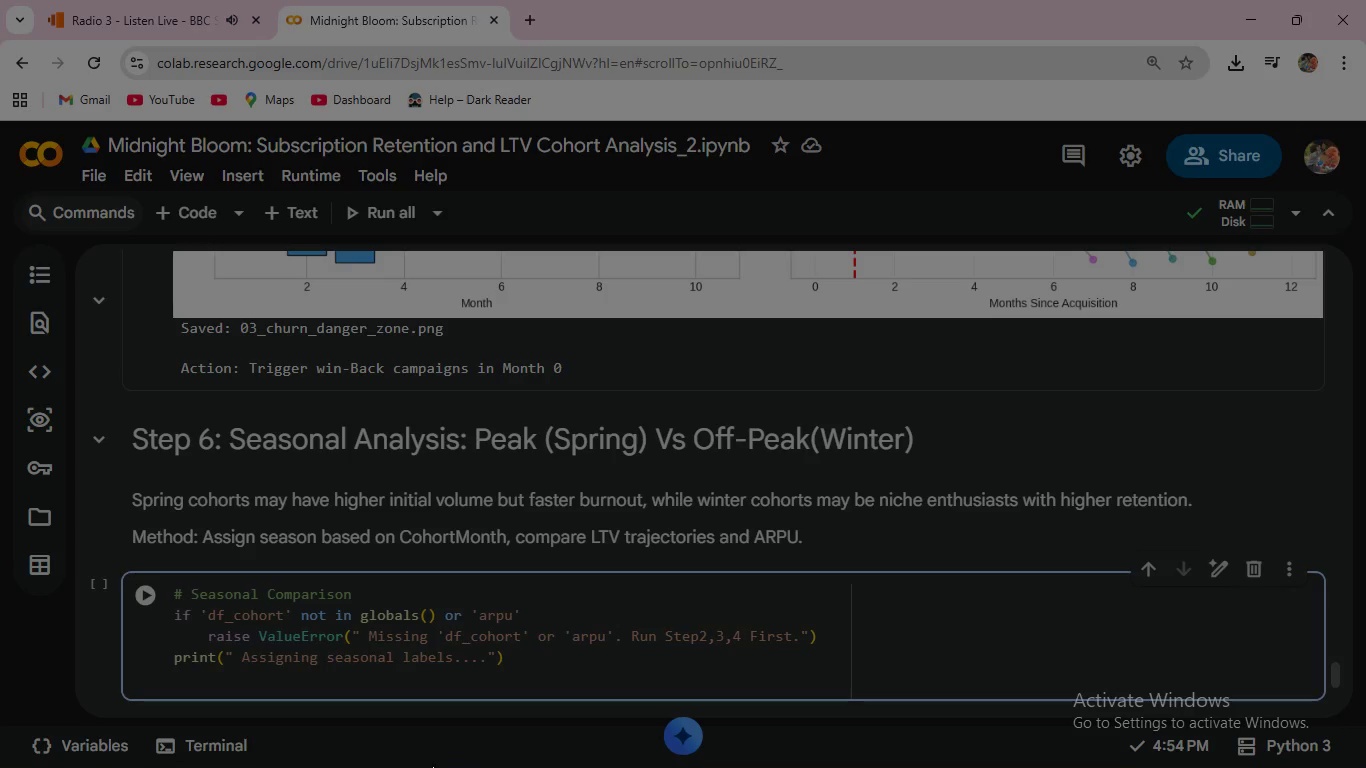 
type(df_)
 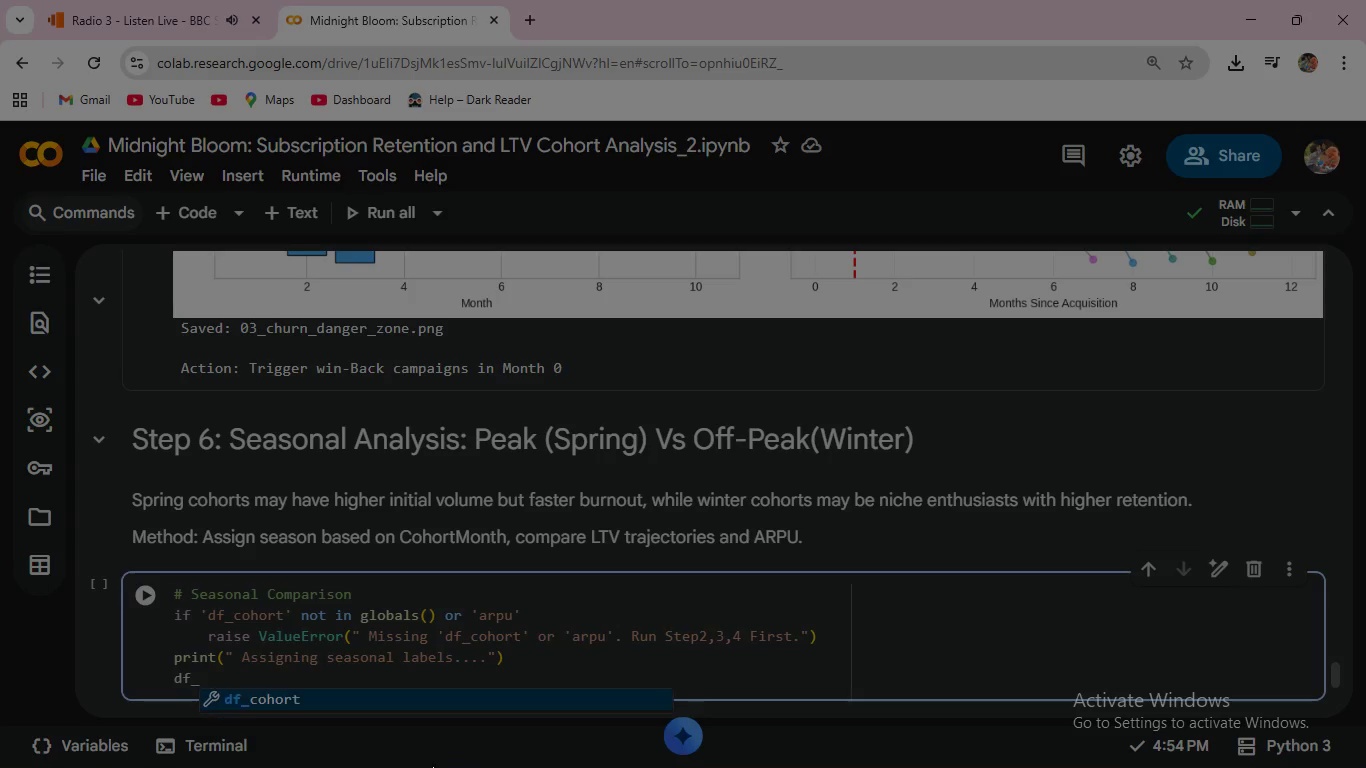 
key(Enter)
 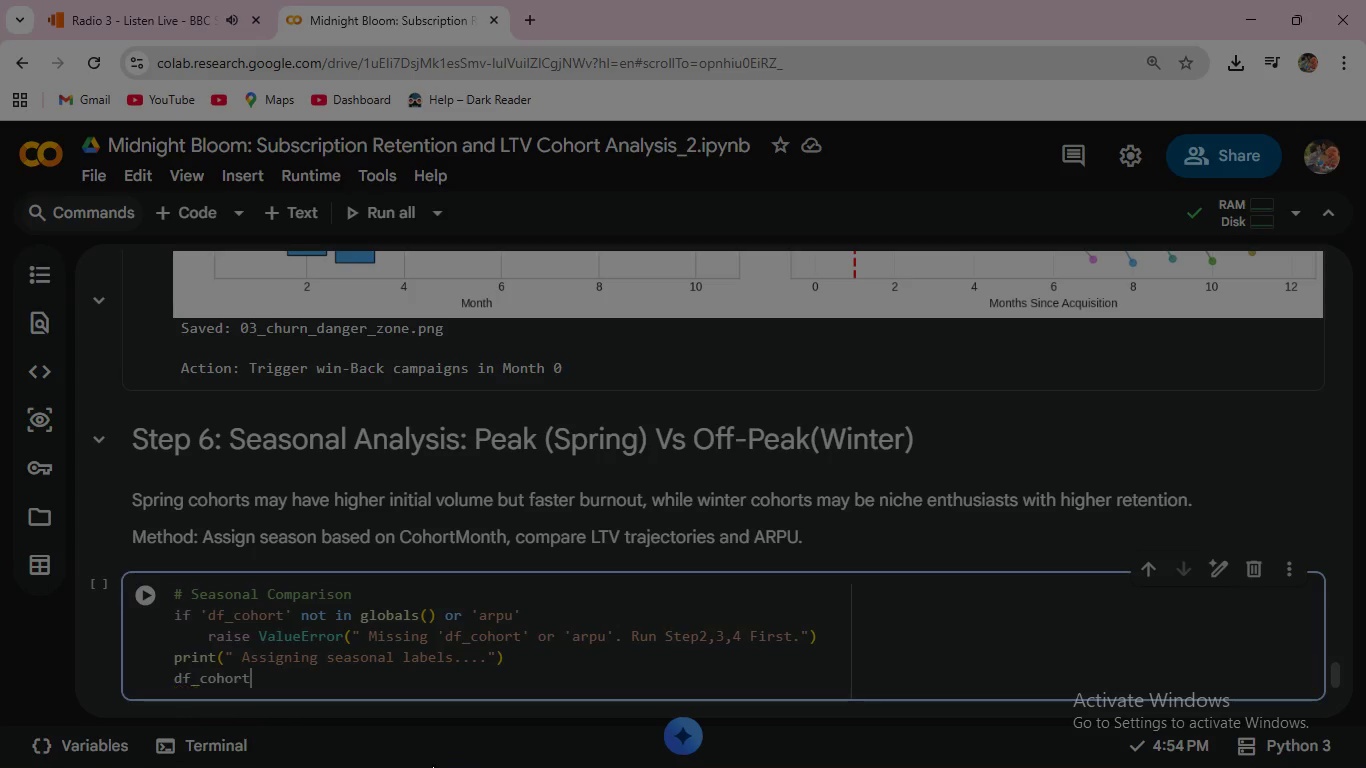 
type(['MonthNum)
 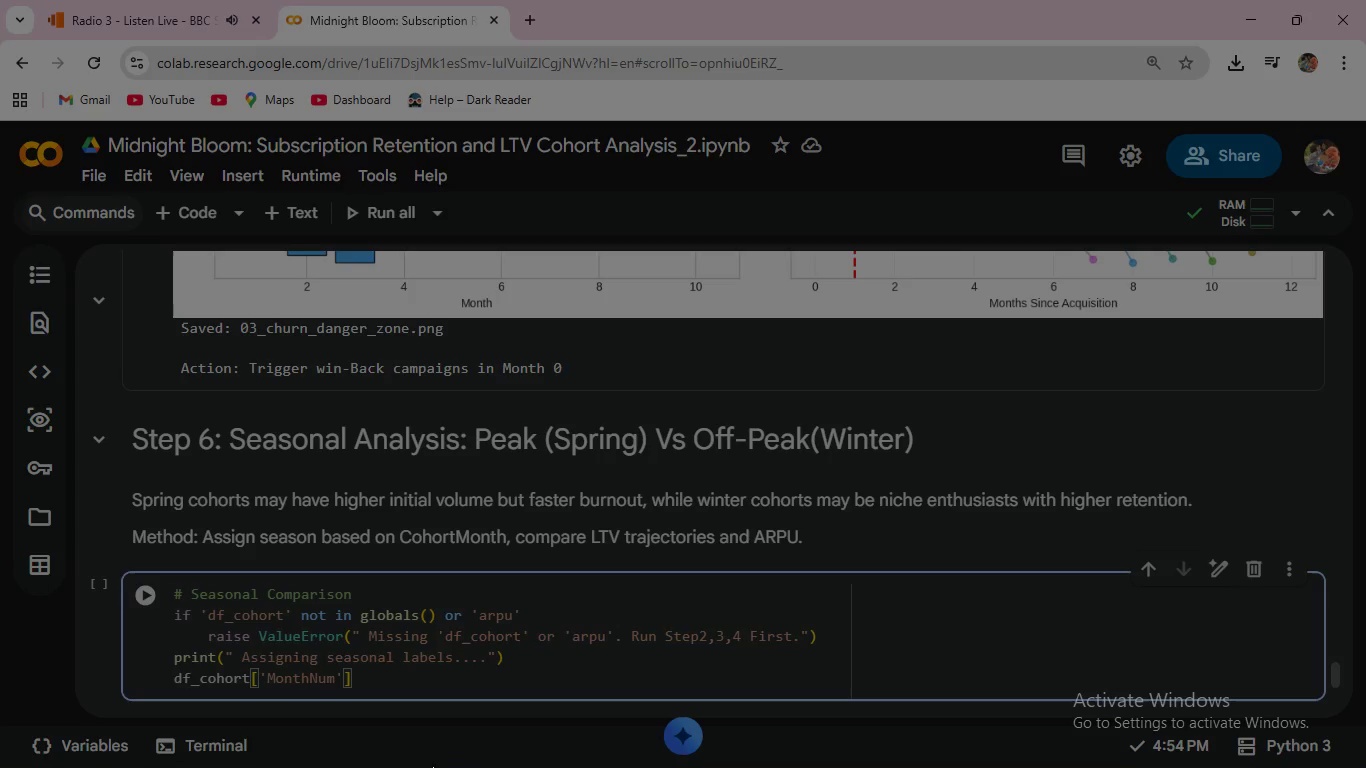 
key(ArrowRight)
 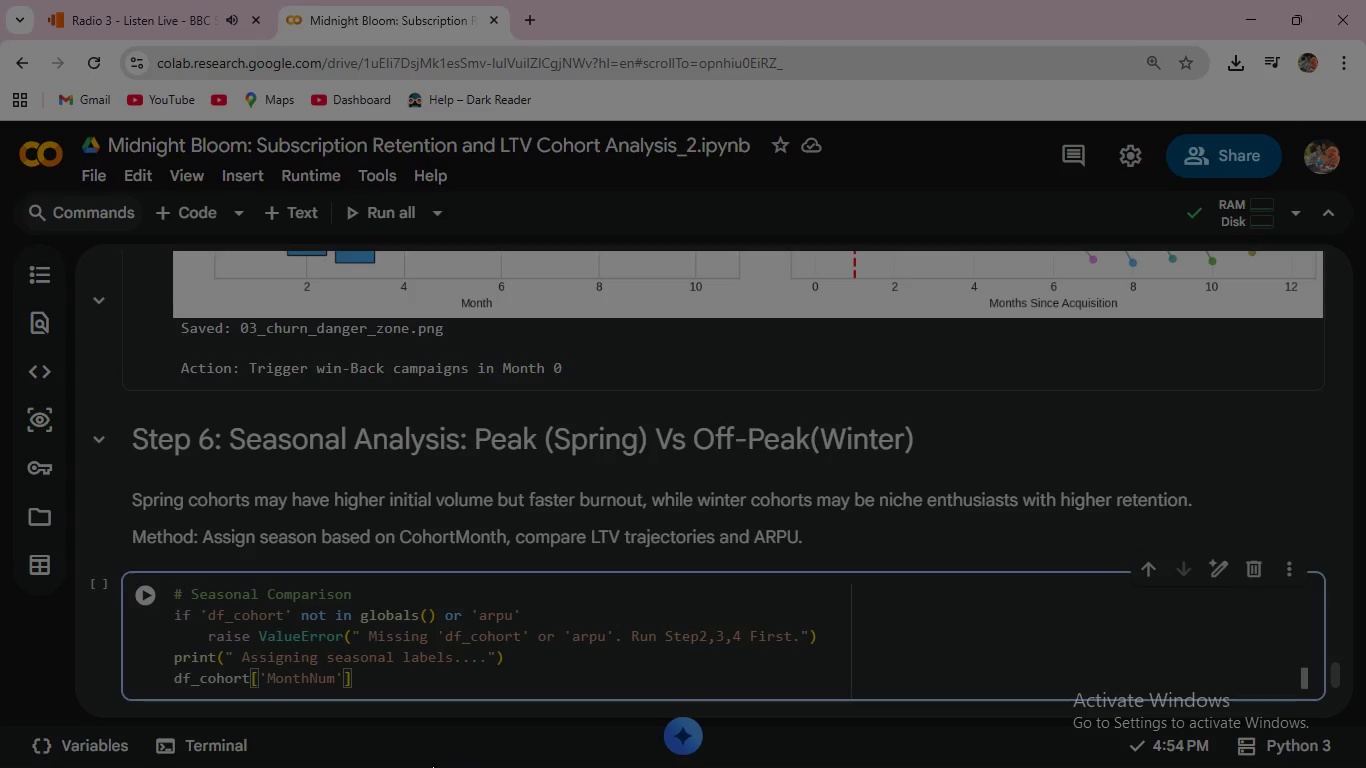 
key(ArrowRight)
 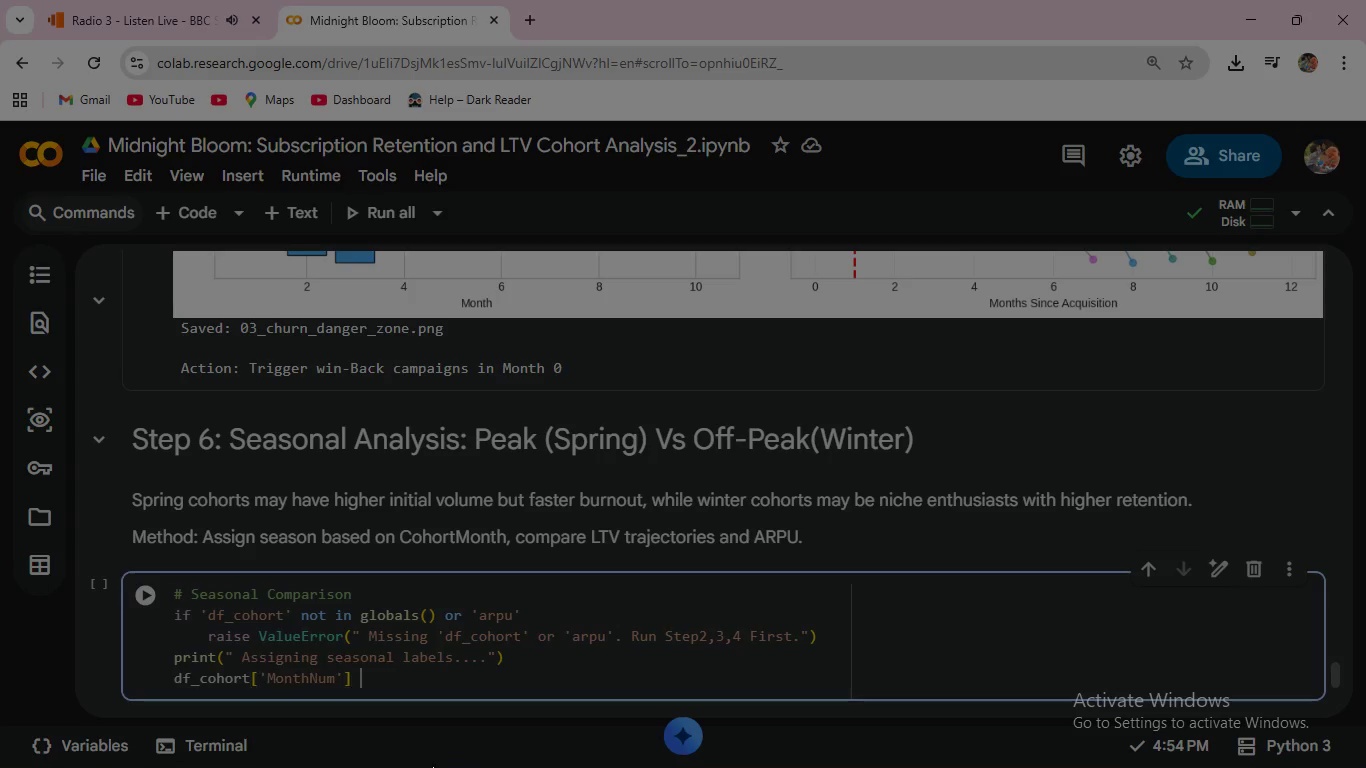 
type( = df_)
 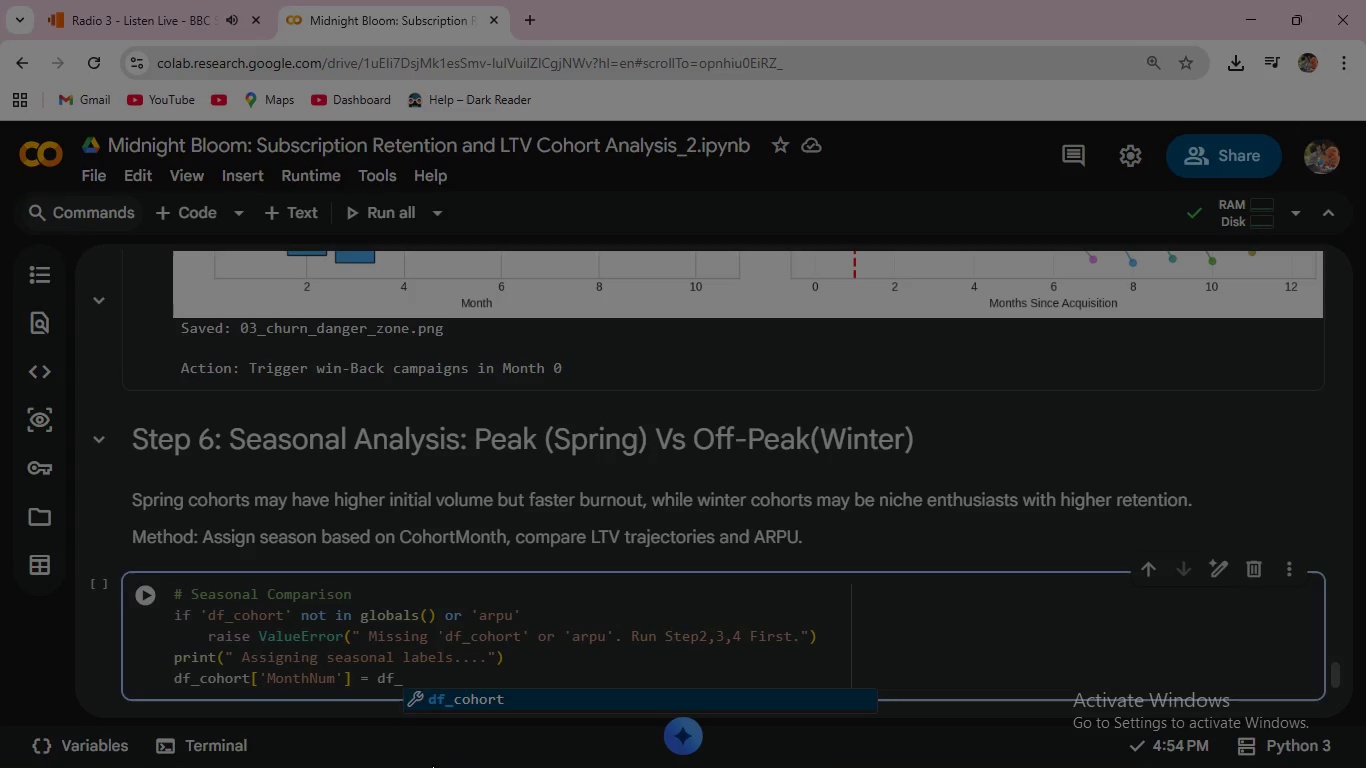 
key(ArrowDown)
 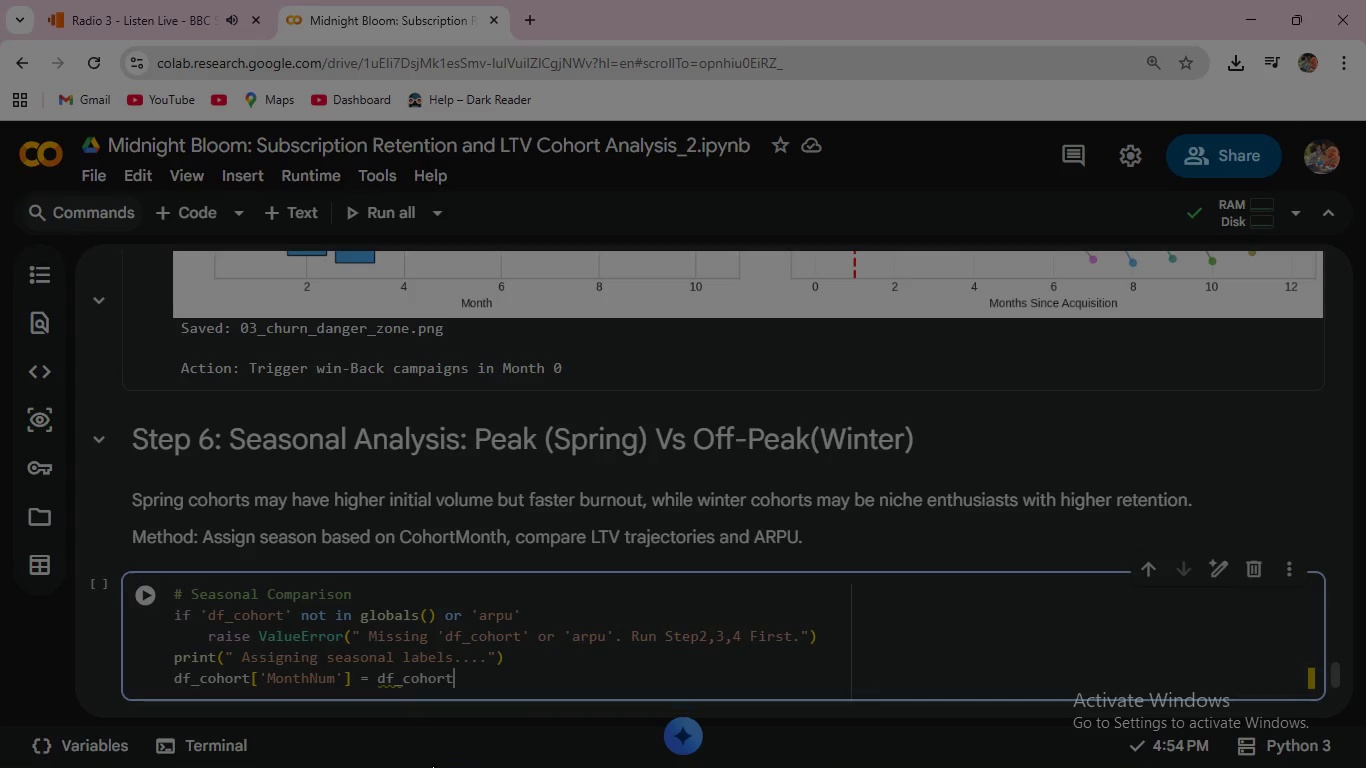 
key(Enter)
 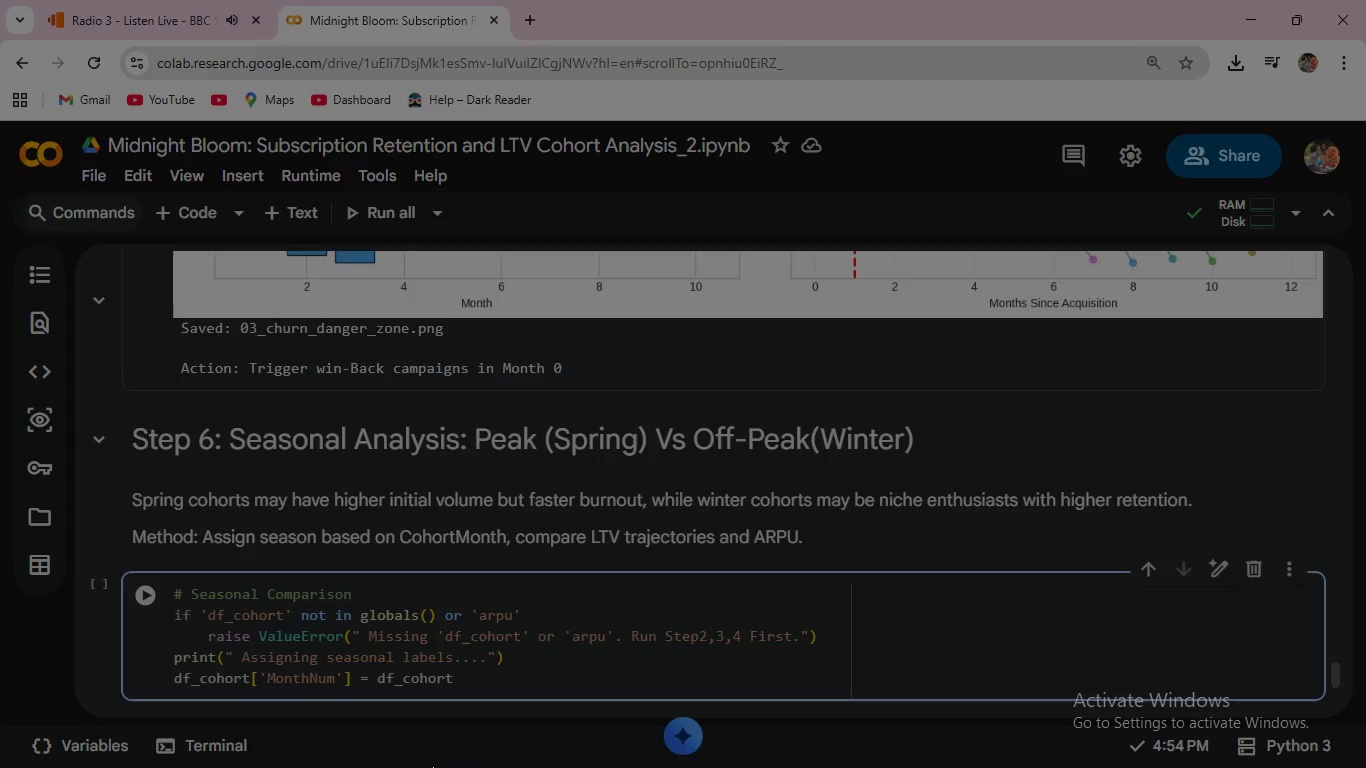 
type(['Cohort)
 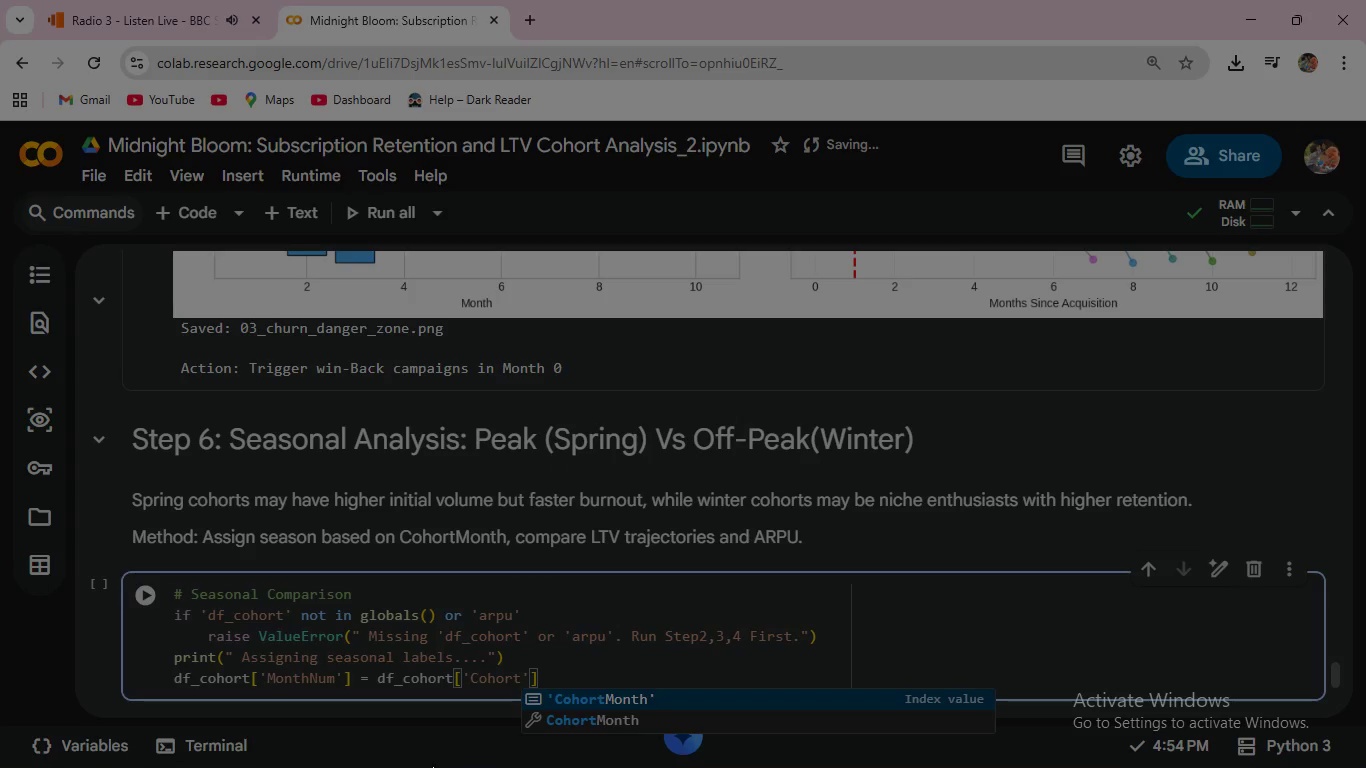 
key(Enter)
 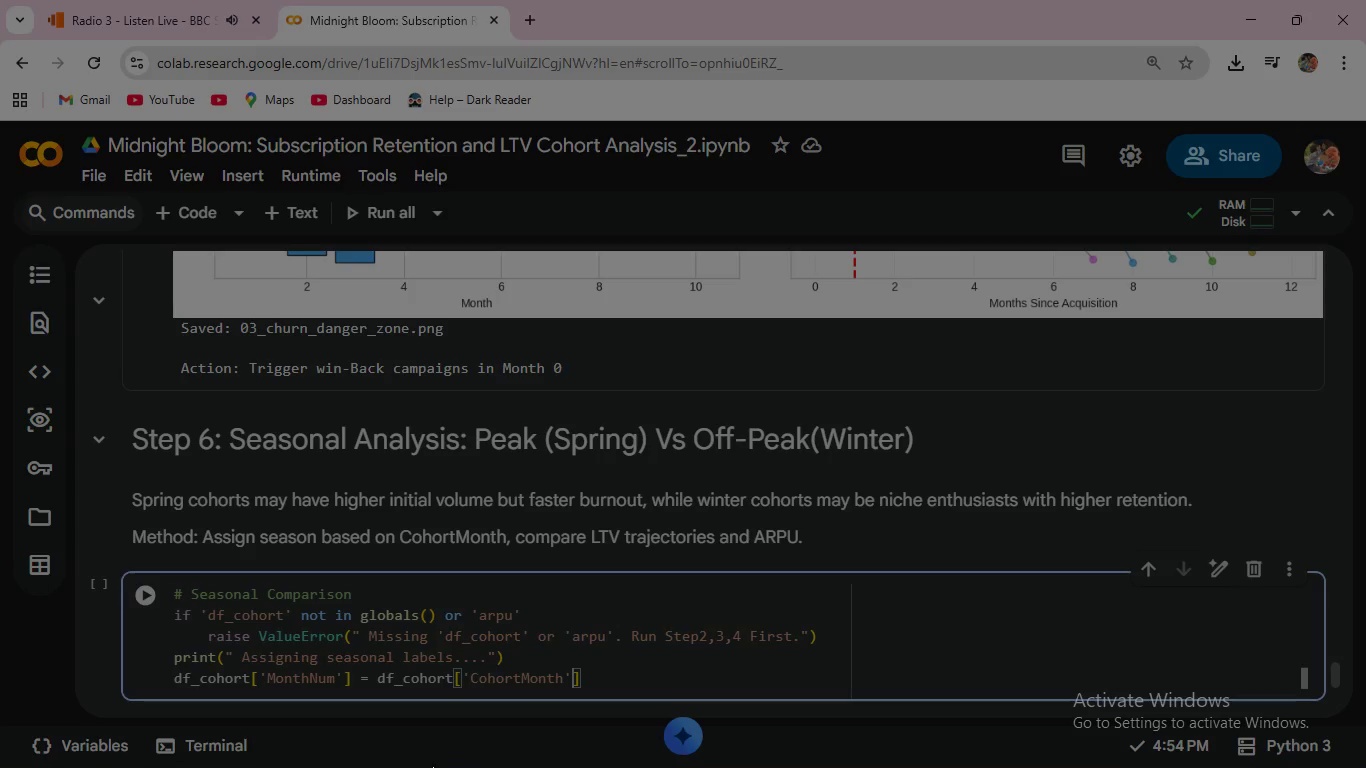 
key(ArrowRight)
 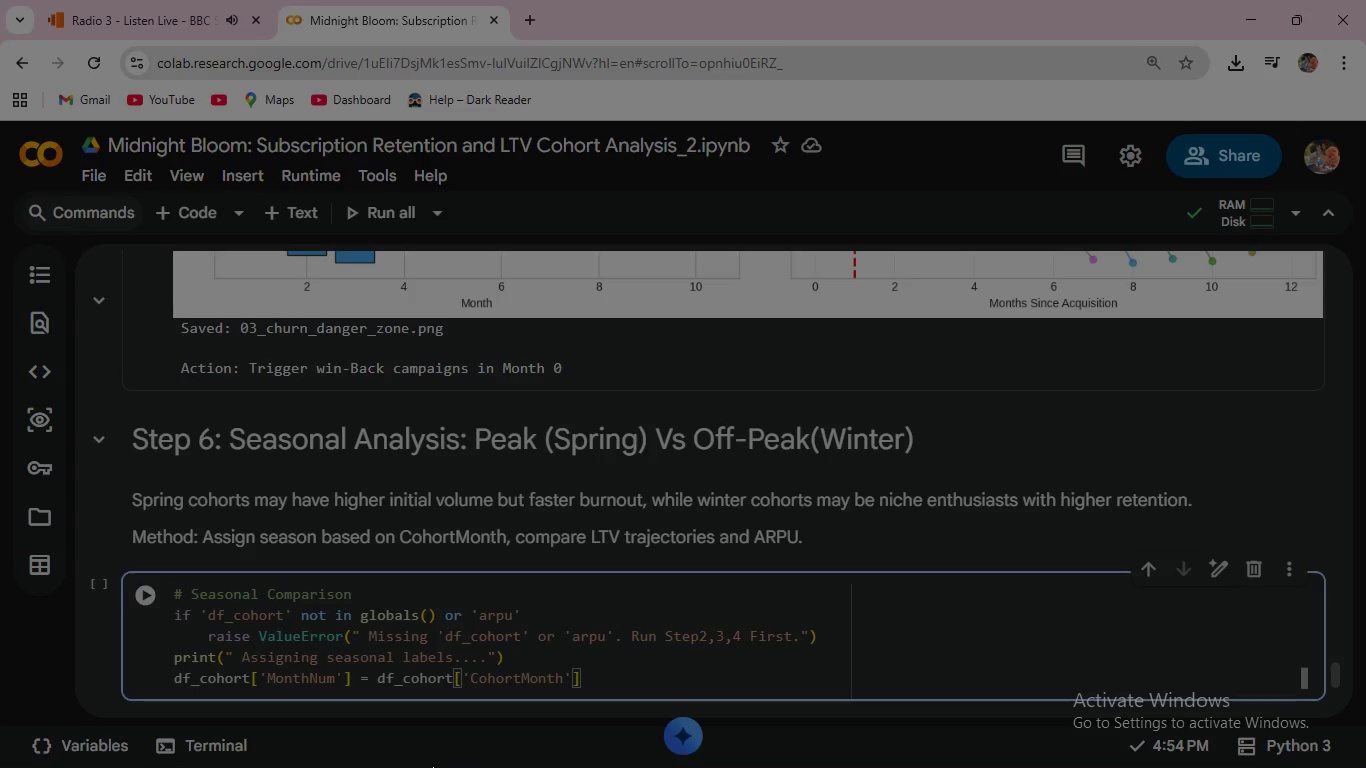 
type(.astype(str)
 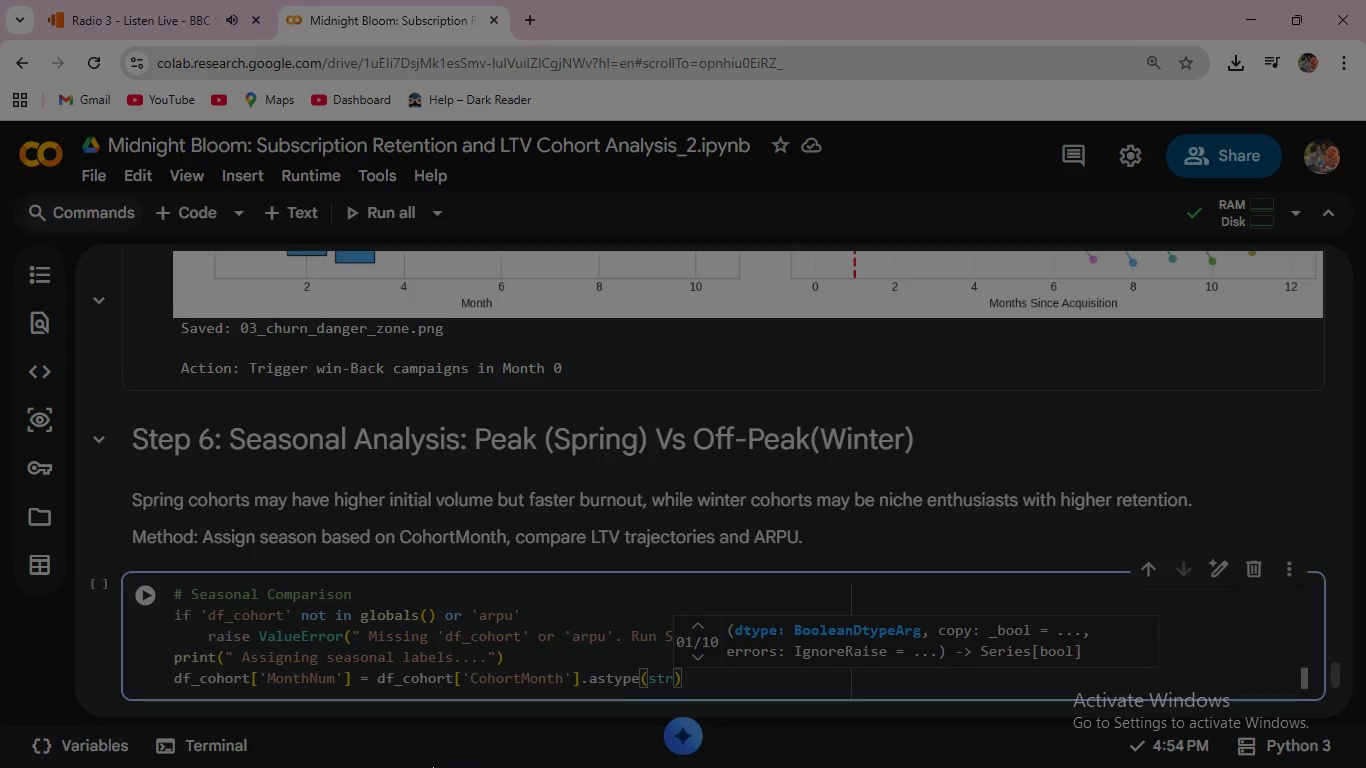 
key(ArrowRight)
 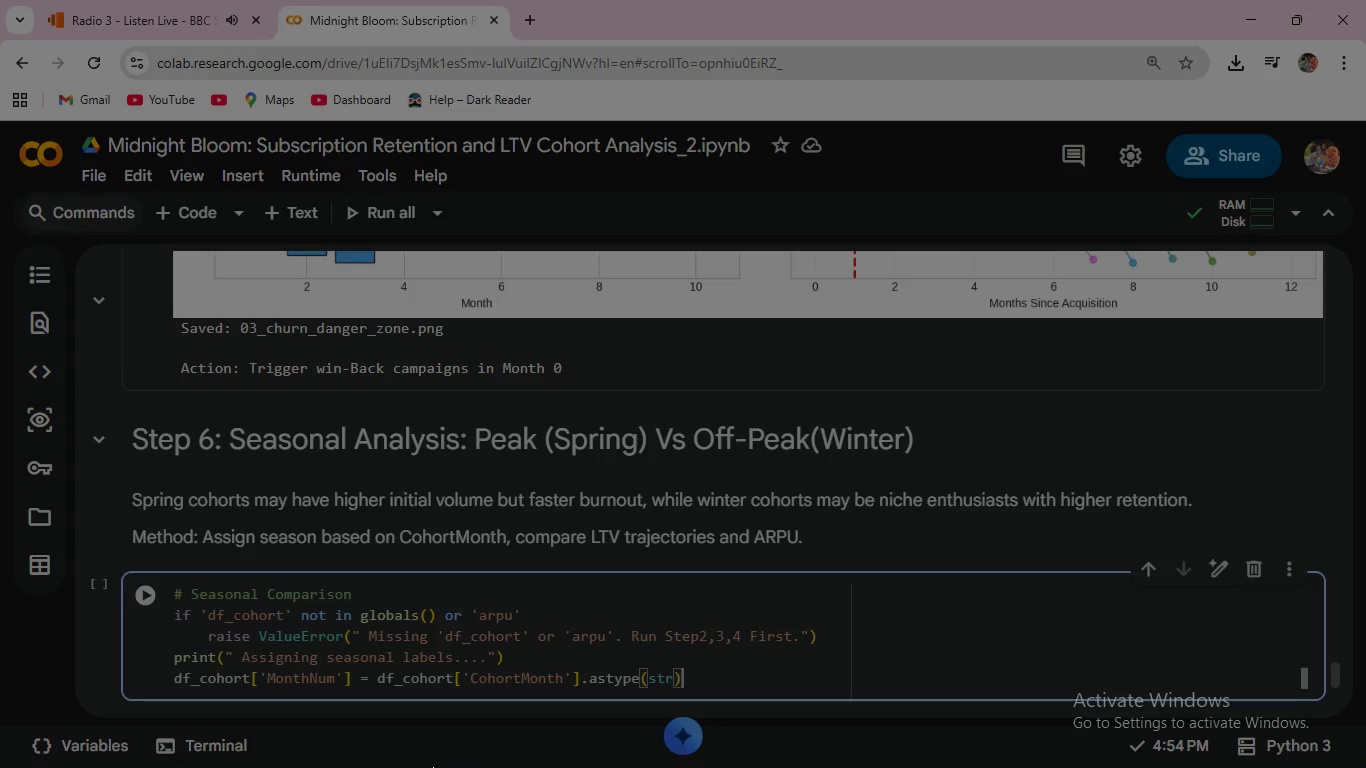 
type(.apply(lambda x:)
 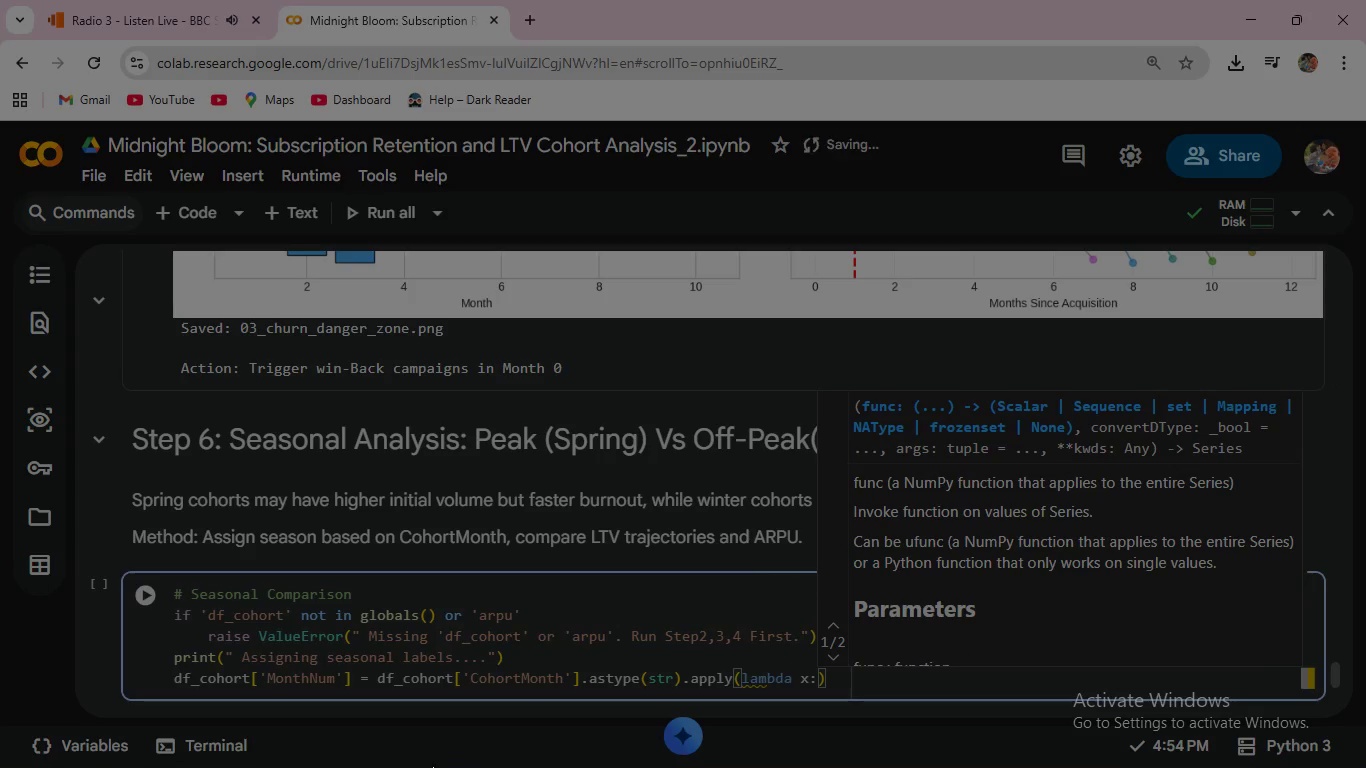 
wait(5.77)
 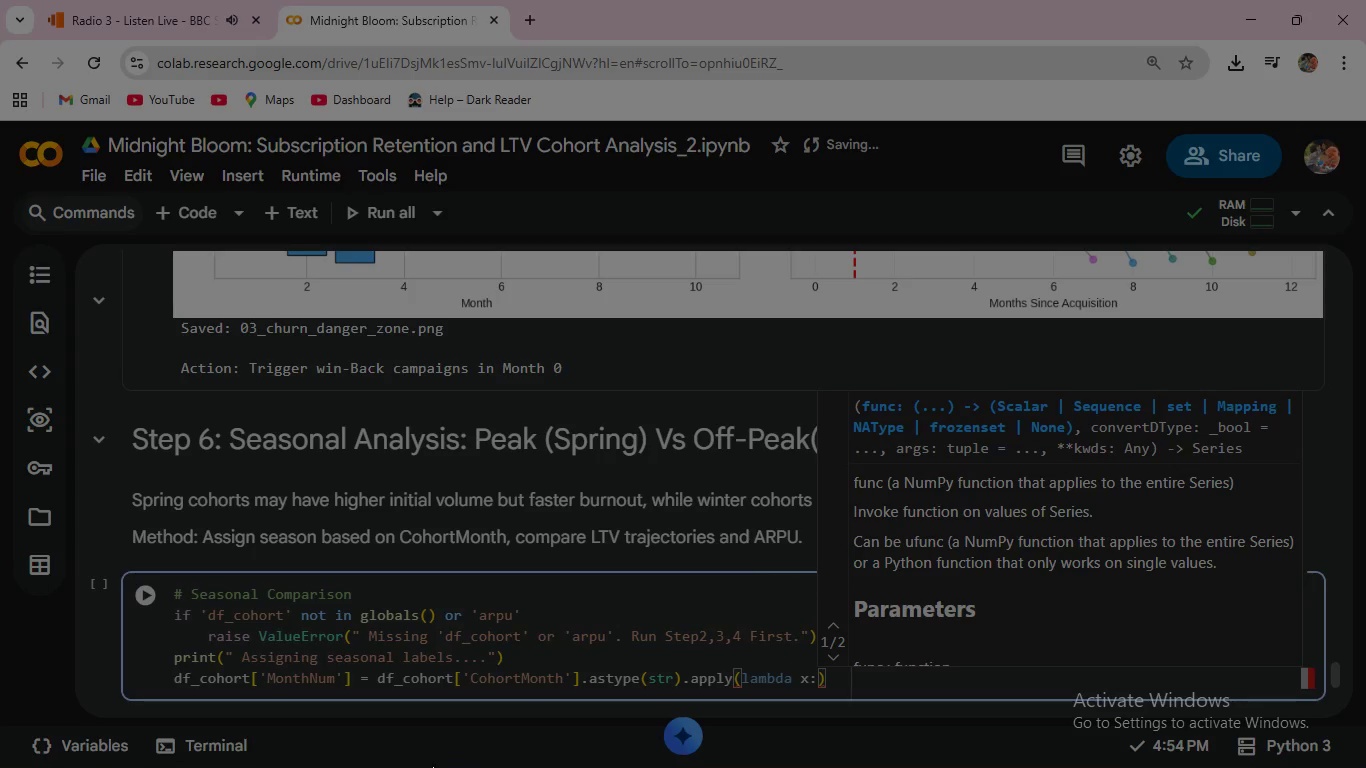 
type( int()
 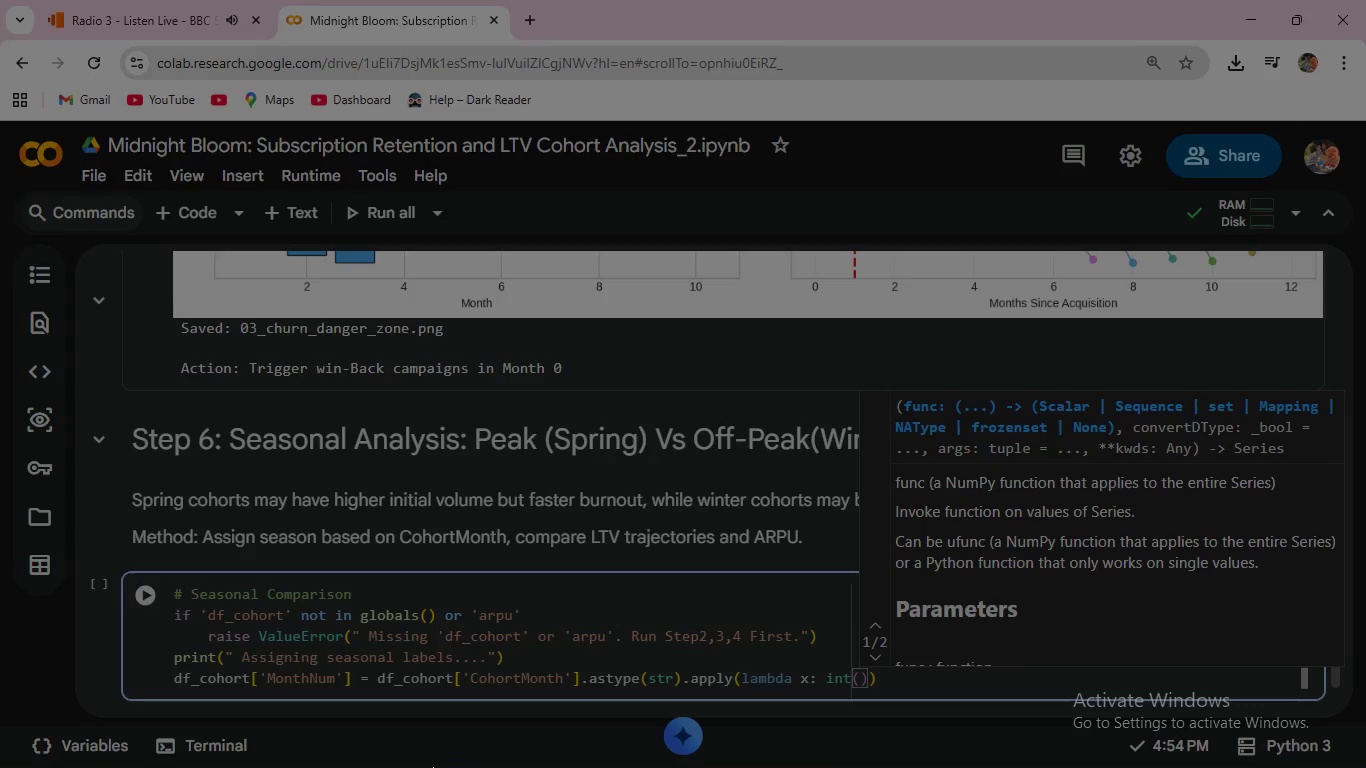 
type(x.split('-)
 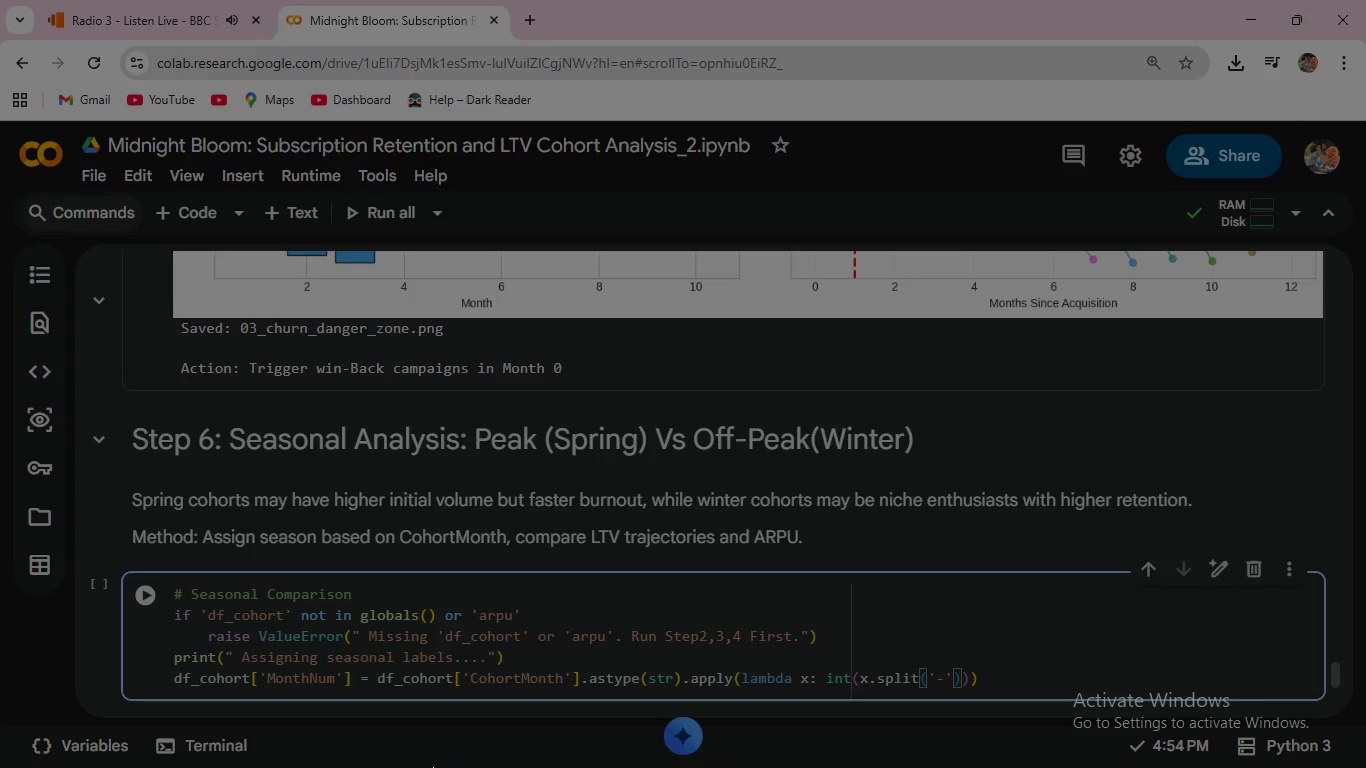 
key(ArrowRight)
 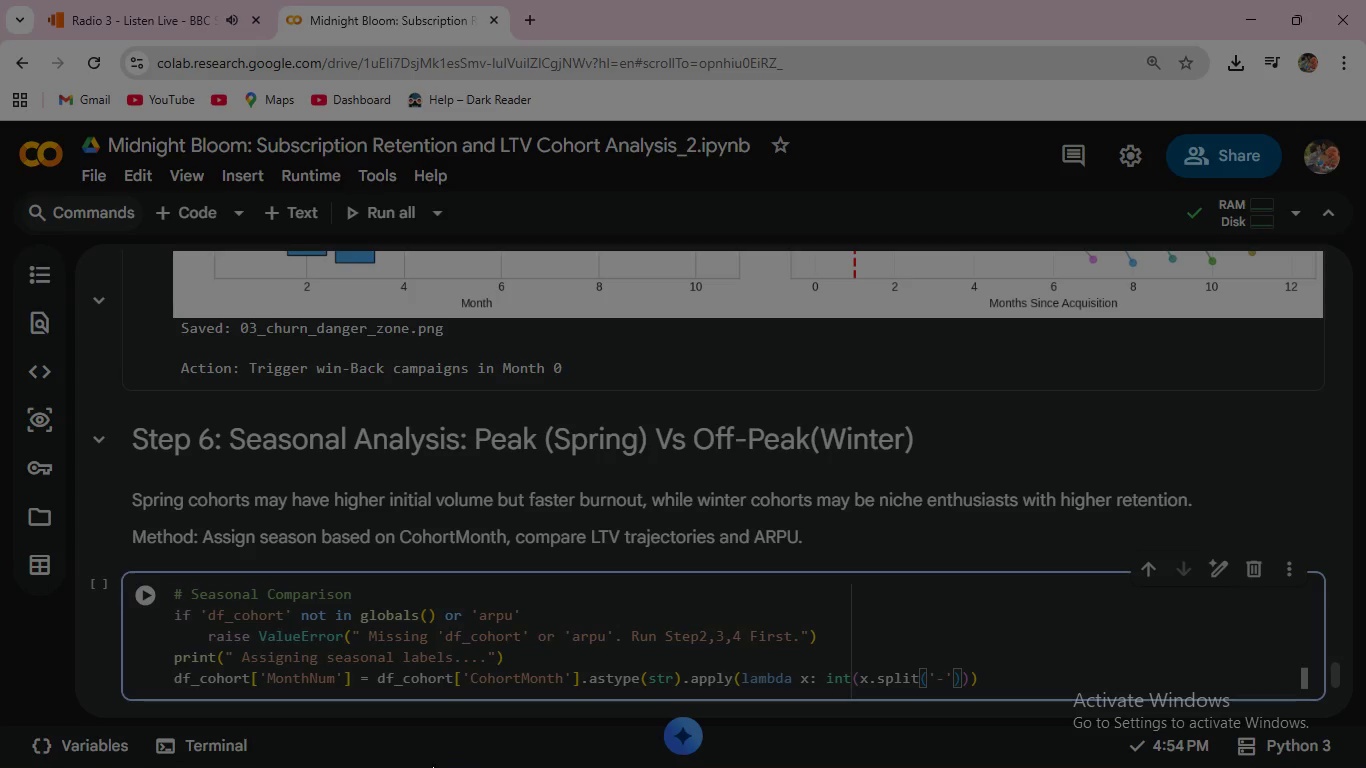 
key(ArrowRight)
 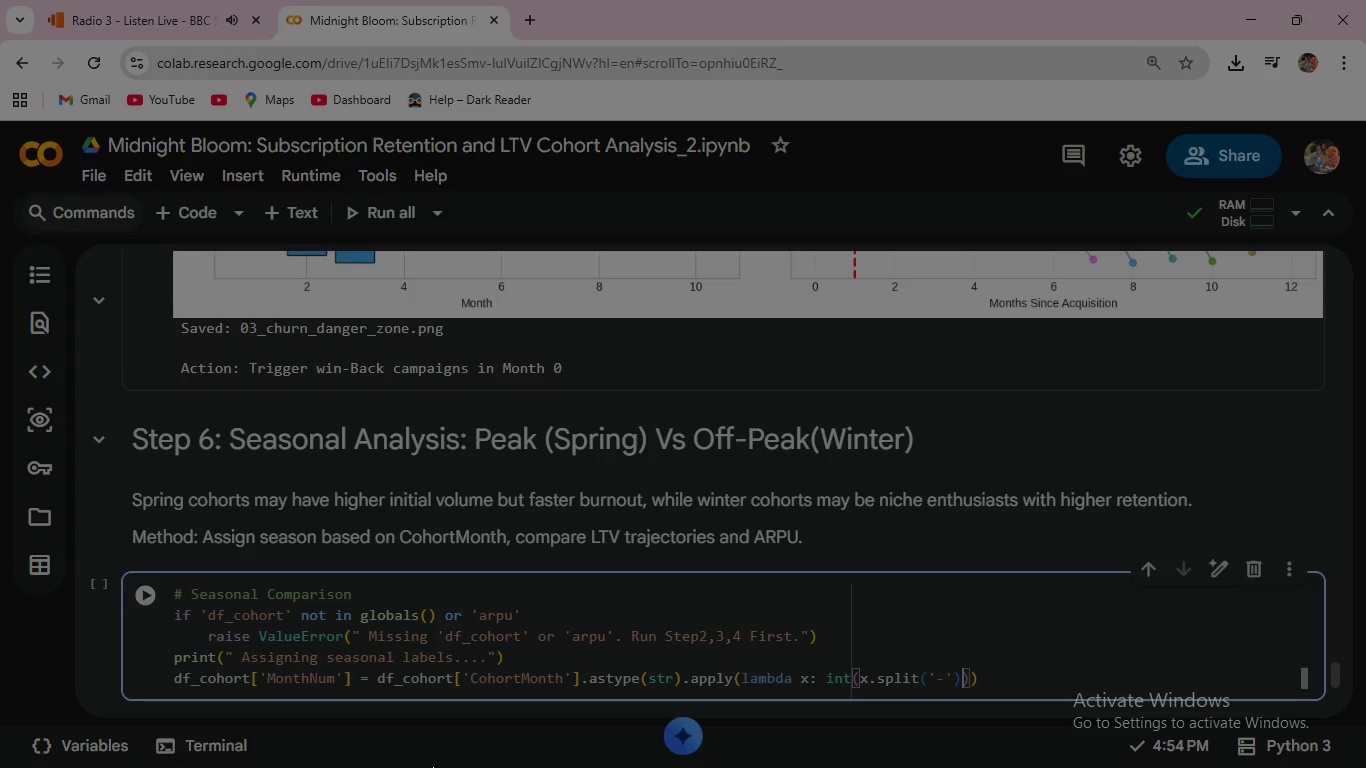 
key(BracketLeft)
 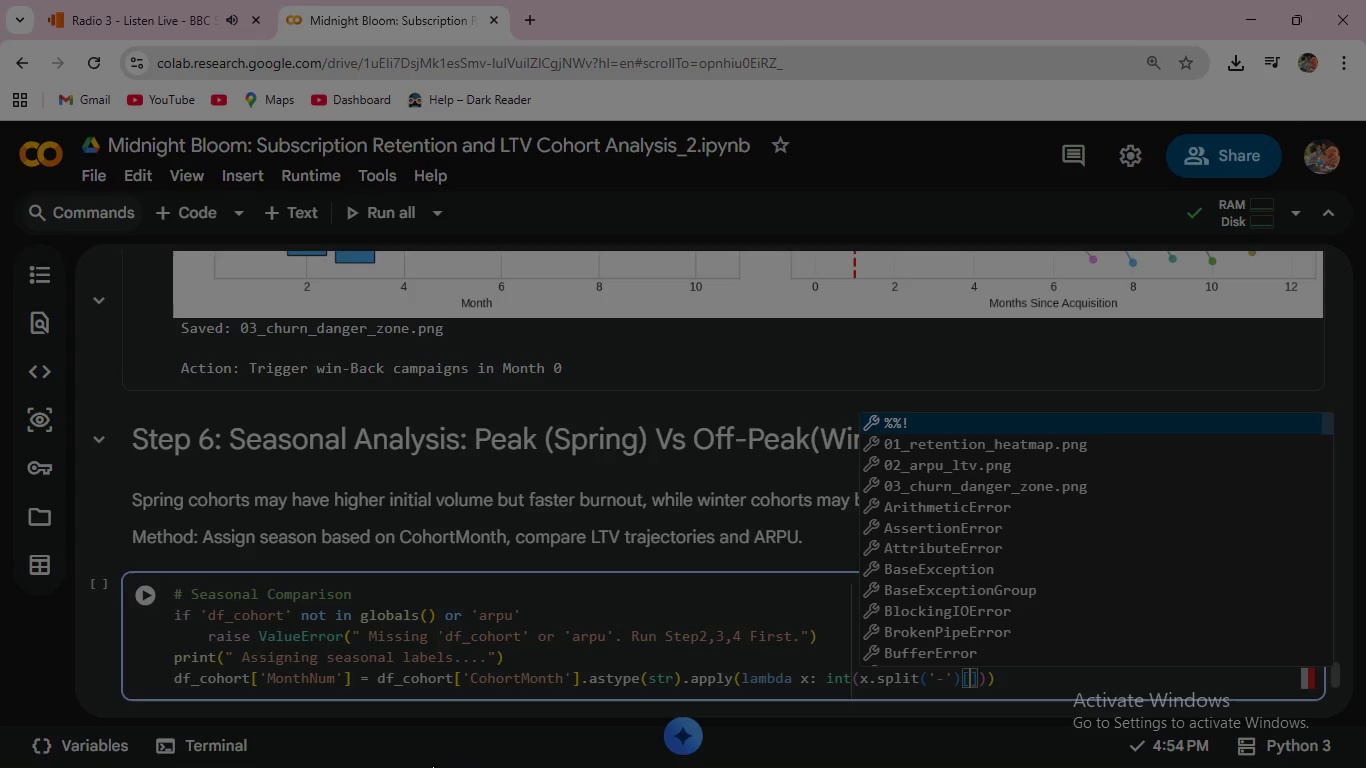 
key(1)
 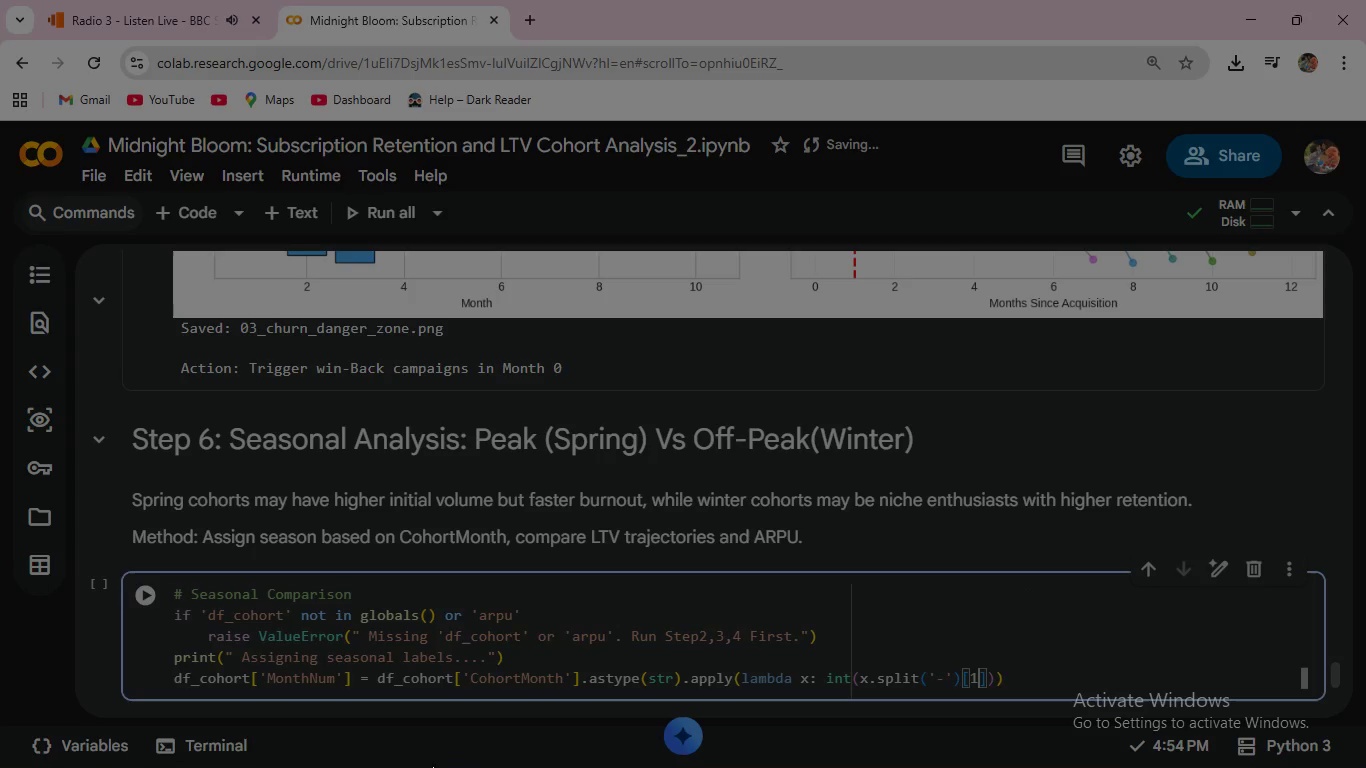 
key(ArrowRight)
 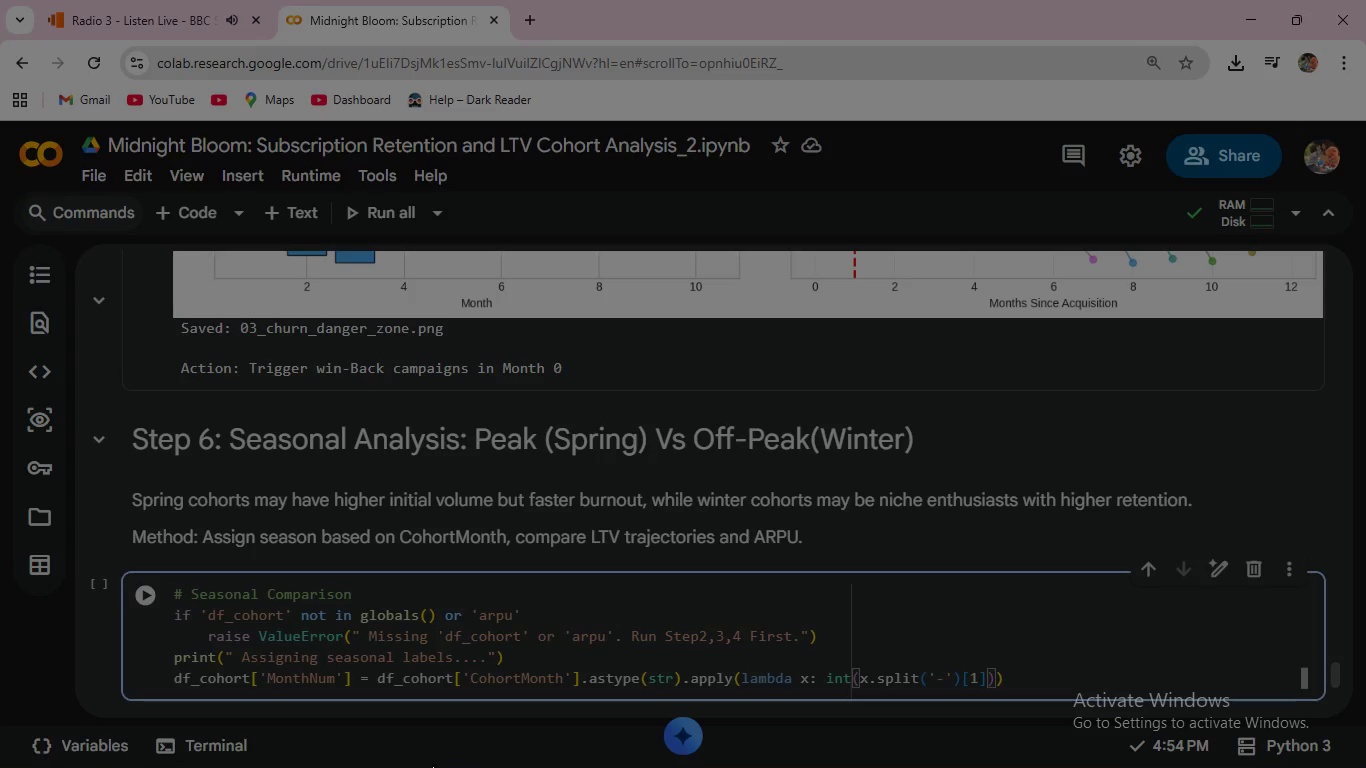 
key(ArrowRight)
 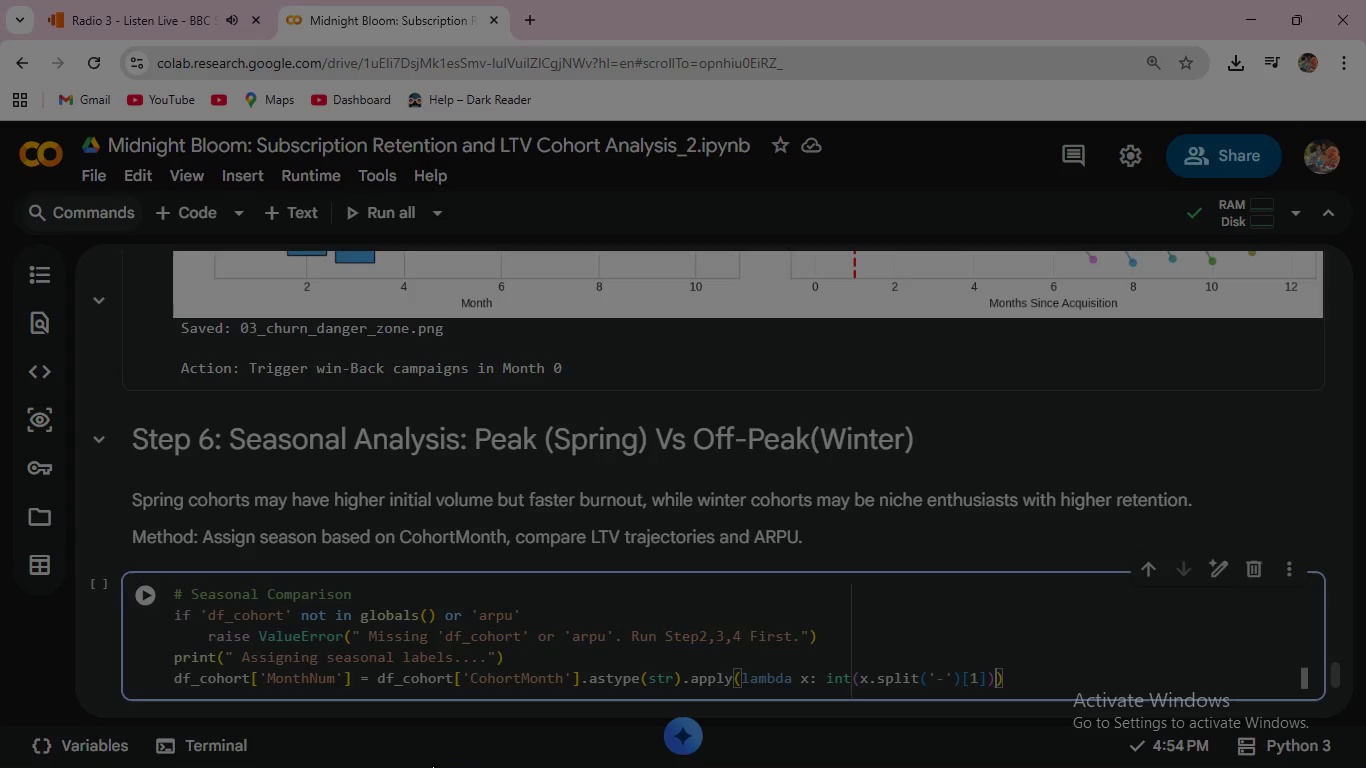 
type( if pd.)
 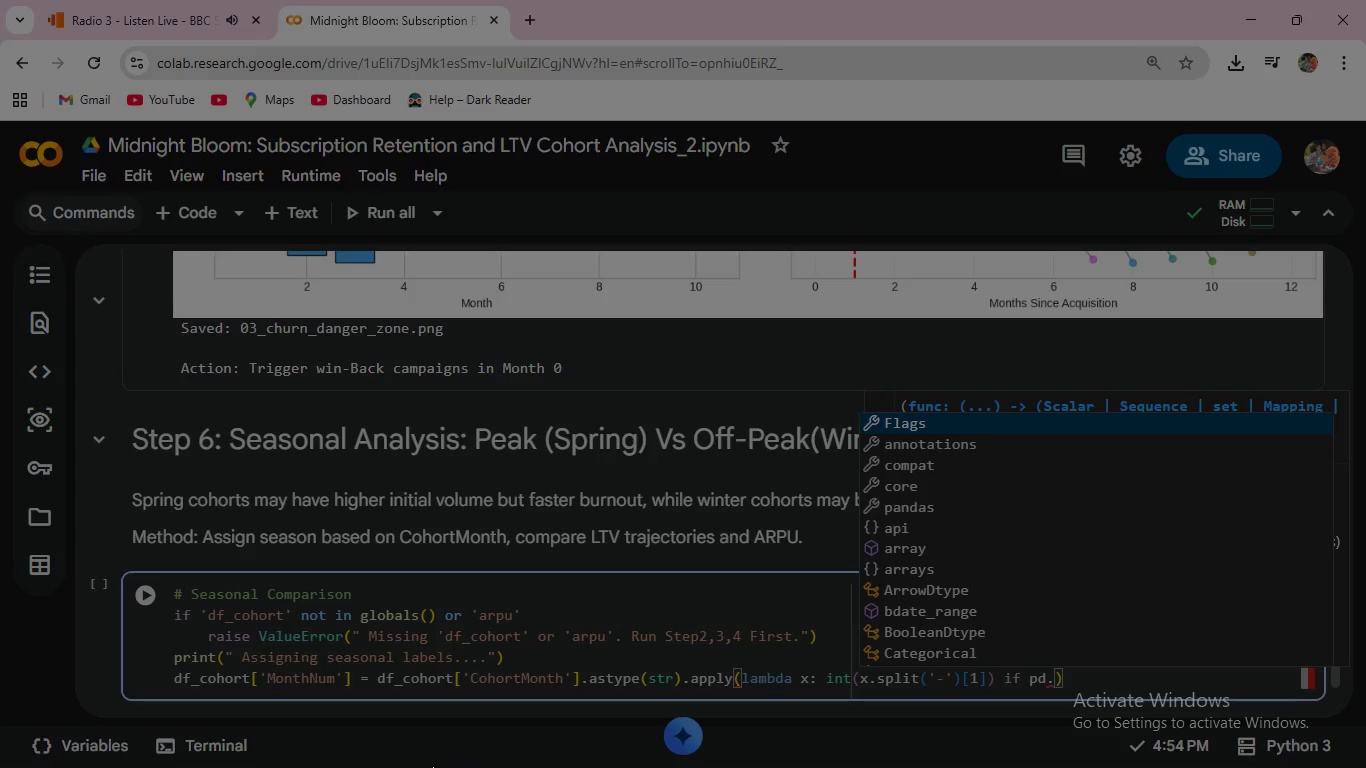 
type(notna)
 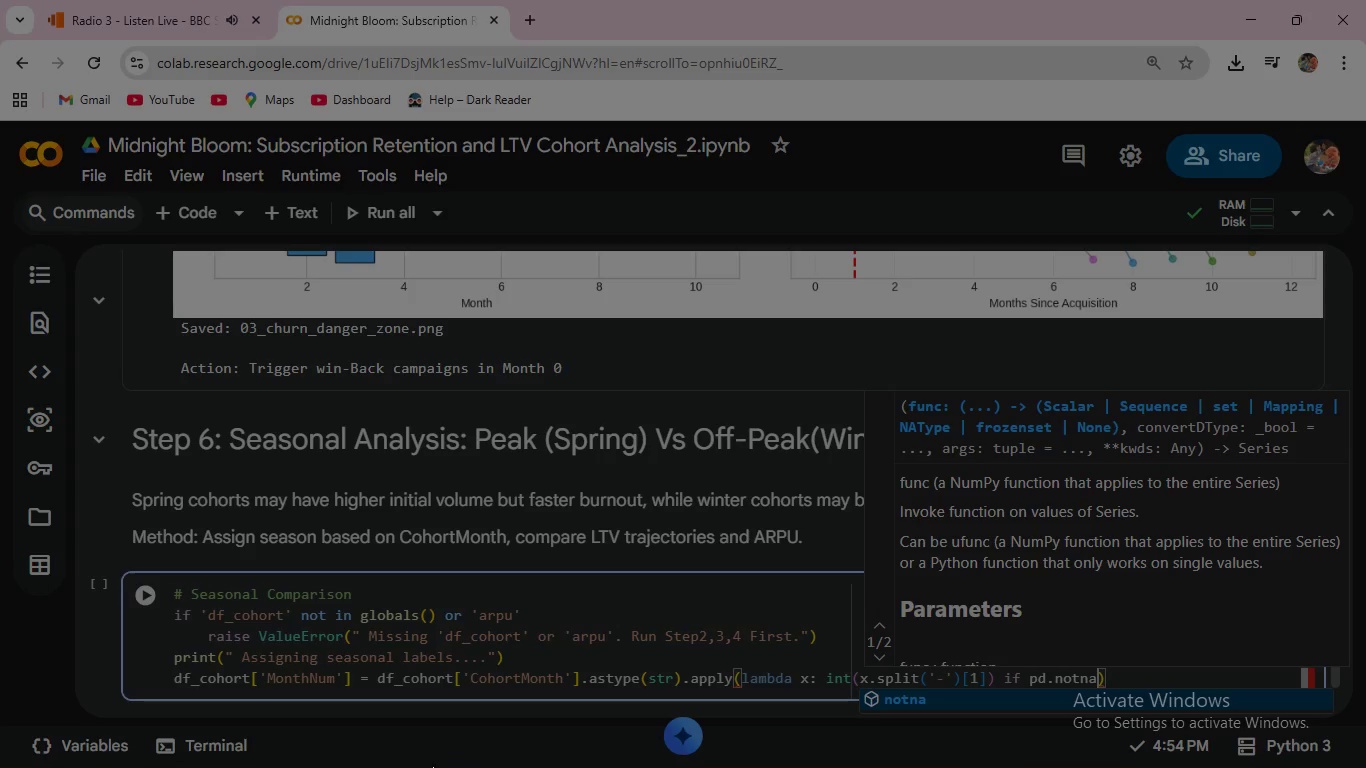 
key(Enter)
 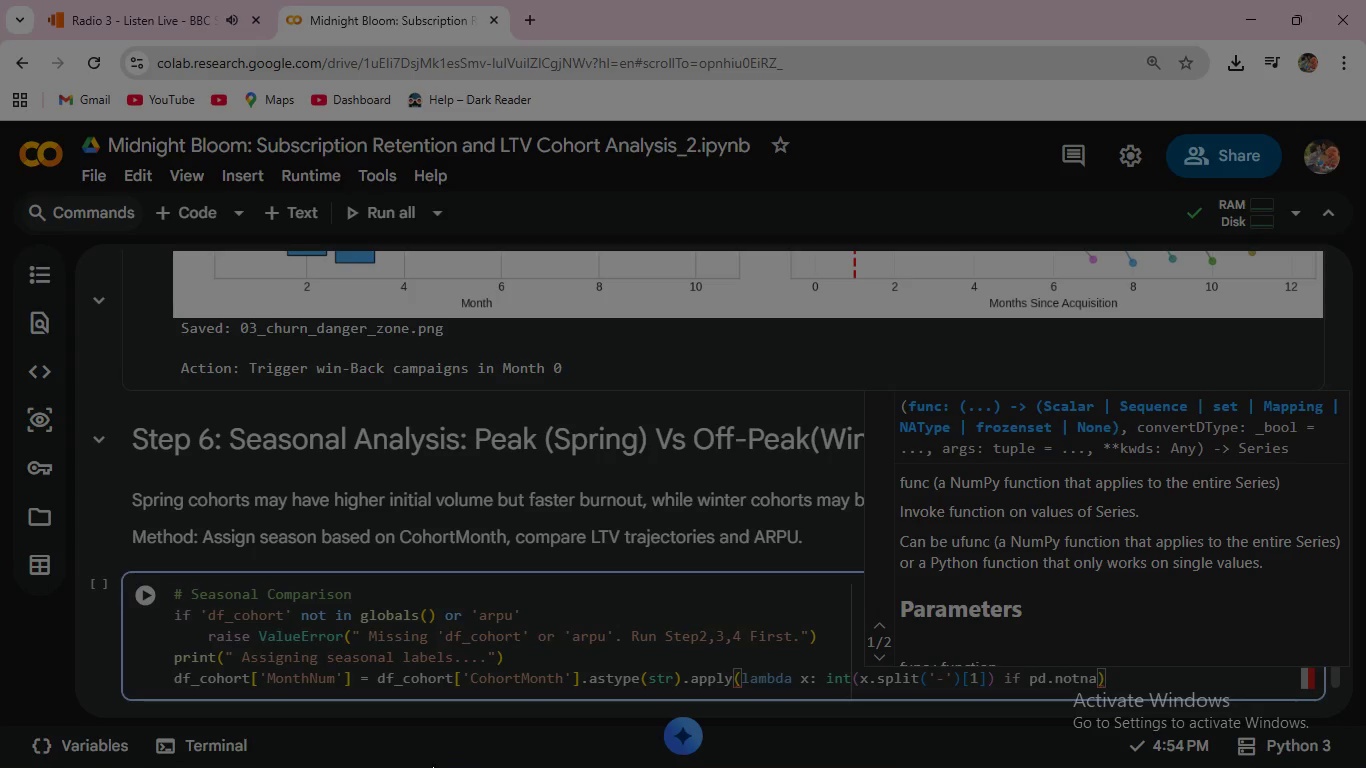 
type((x)
 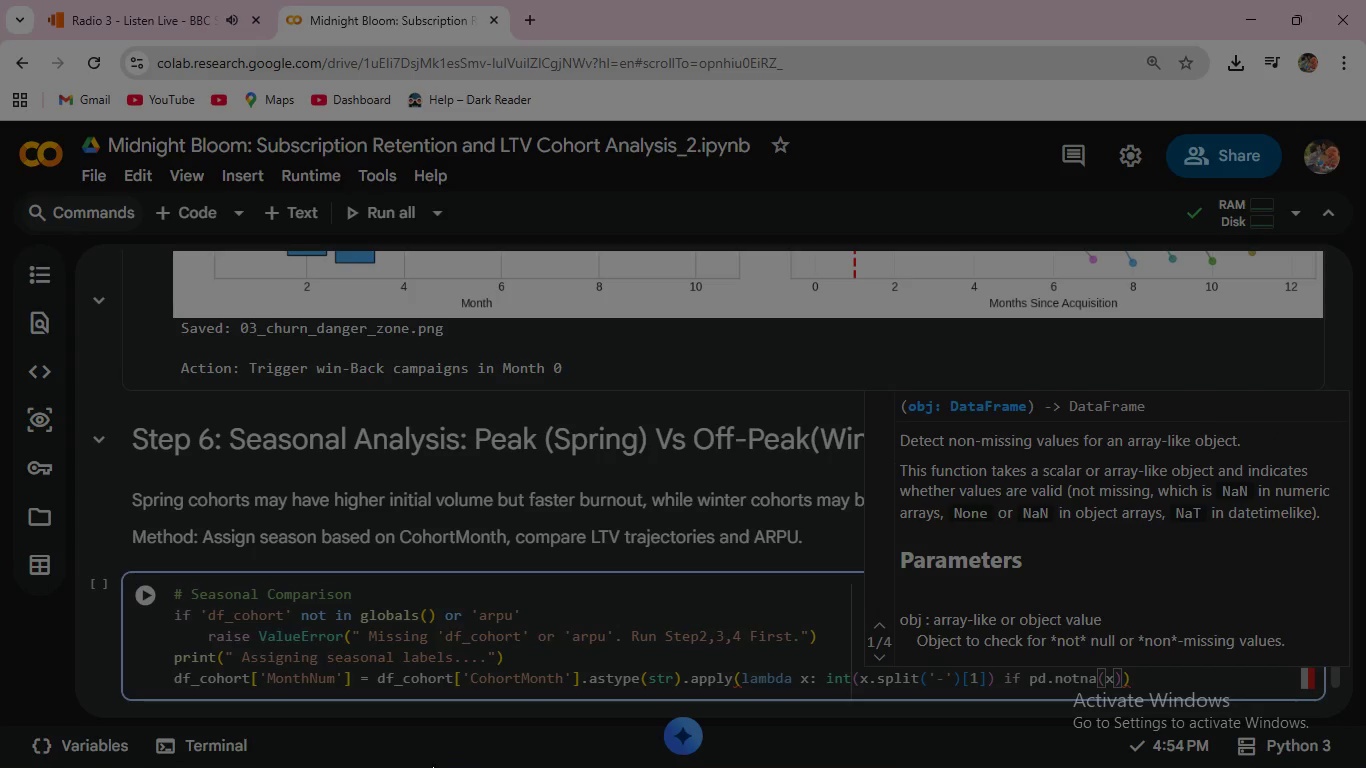 
key(ArrowRight)
 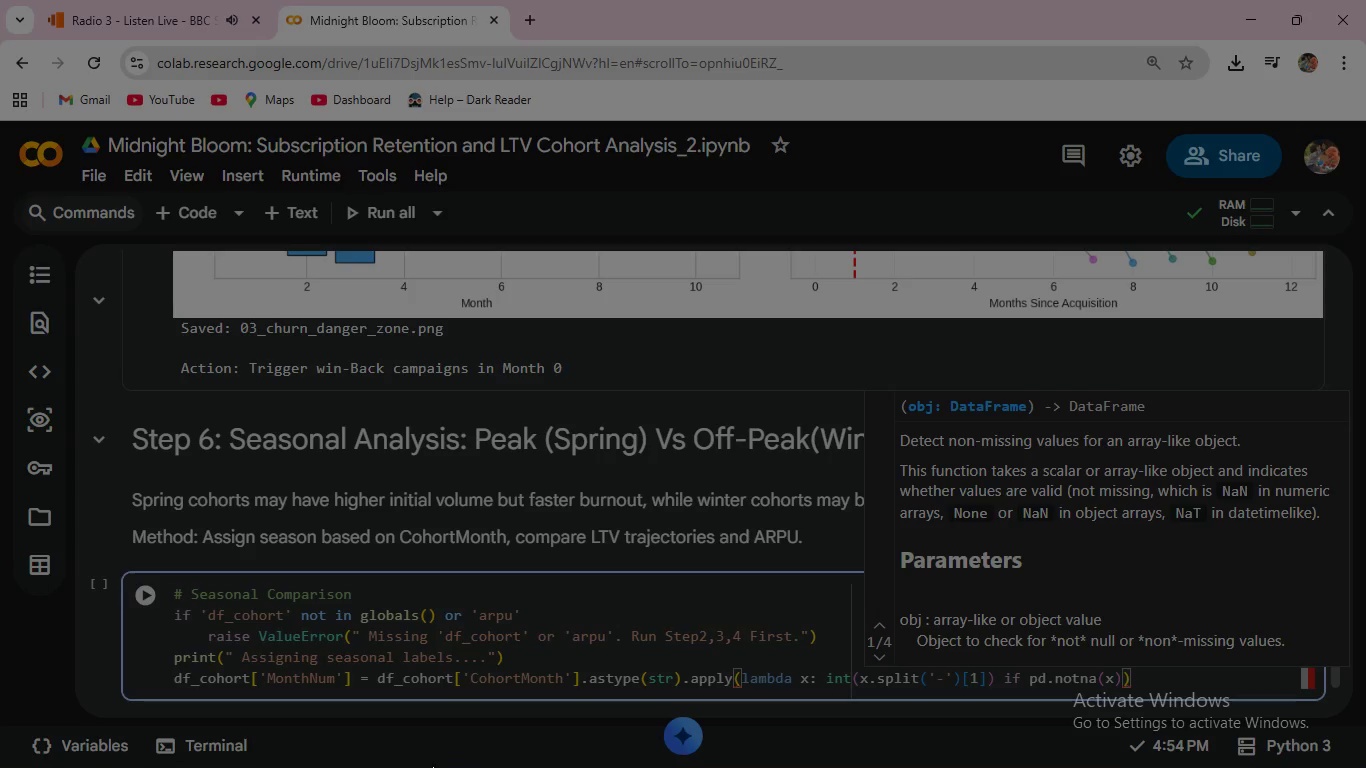 
type( else np.nan)
 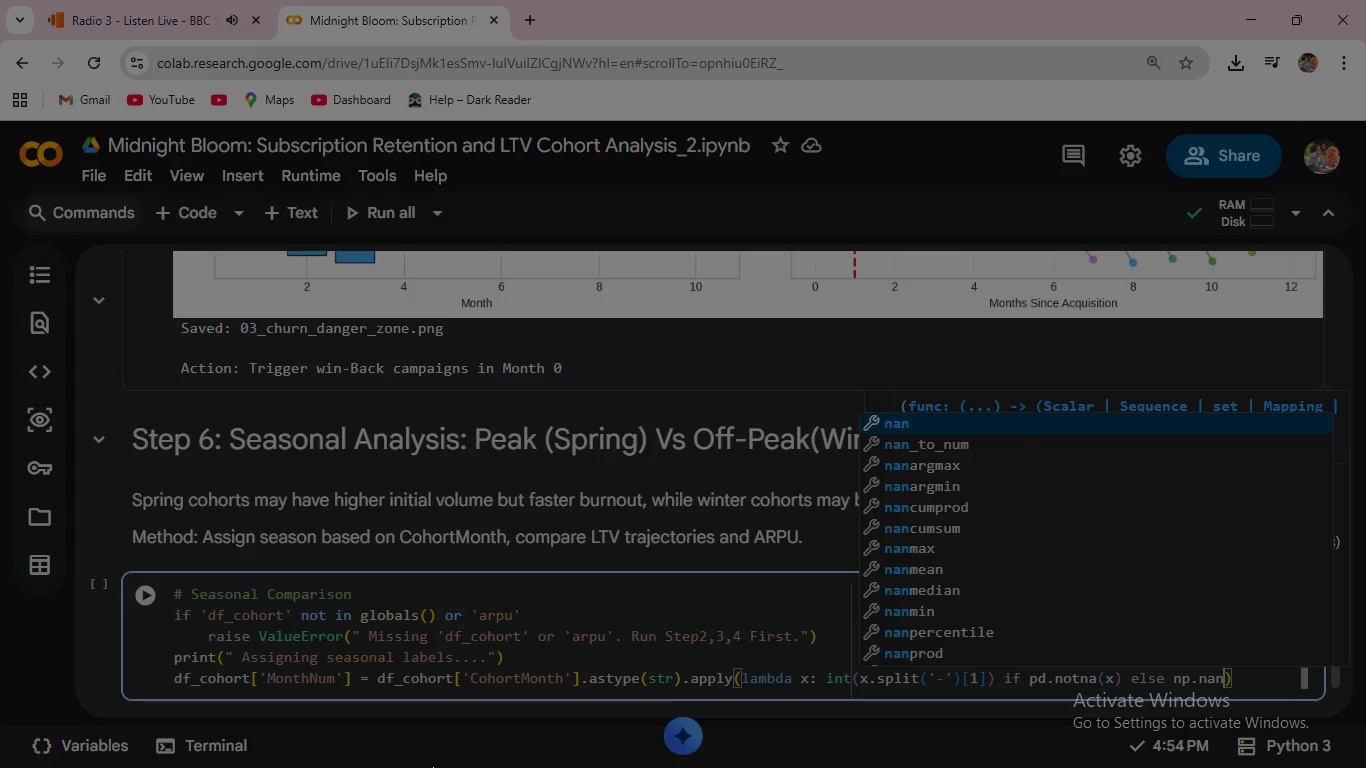 
wait(10.19)
 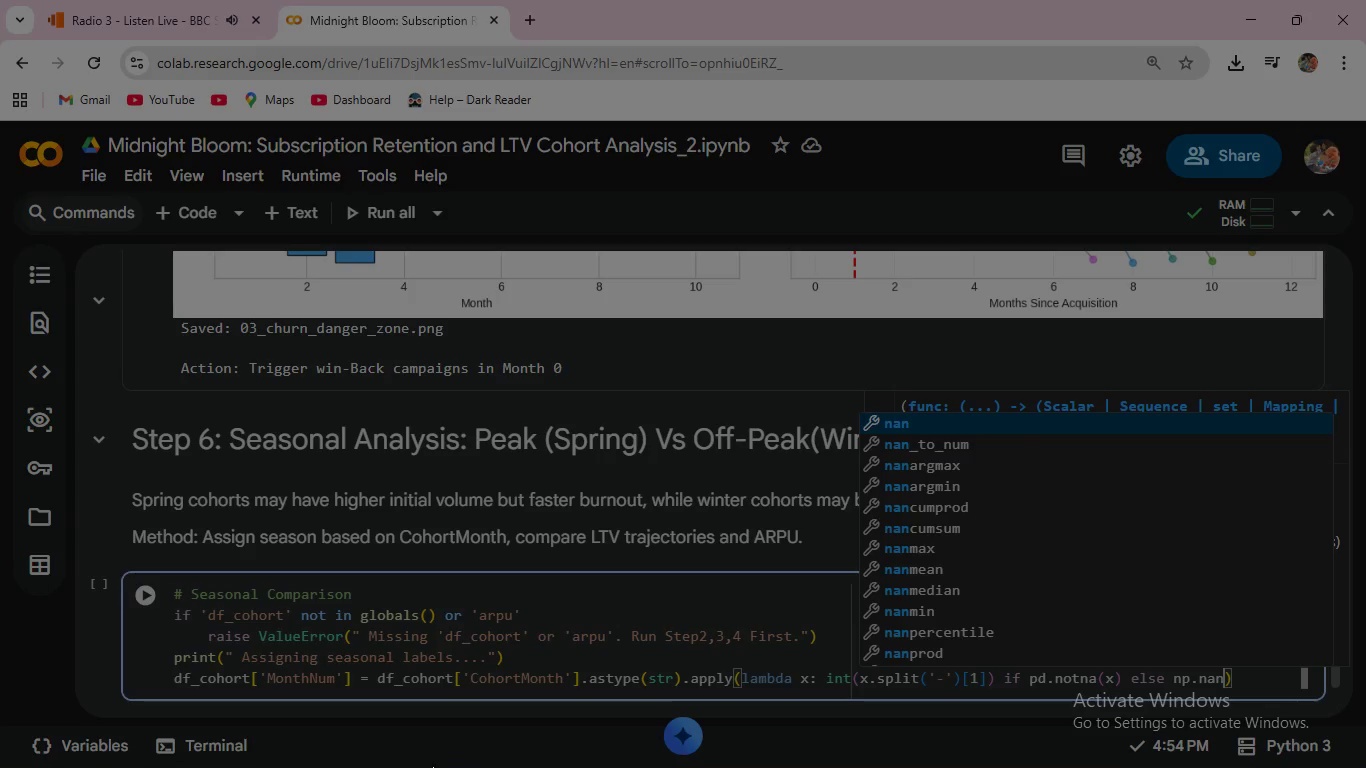 
left_click([1237, 675])
 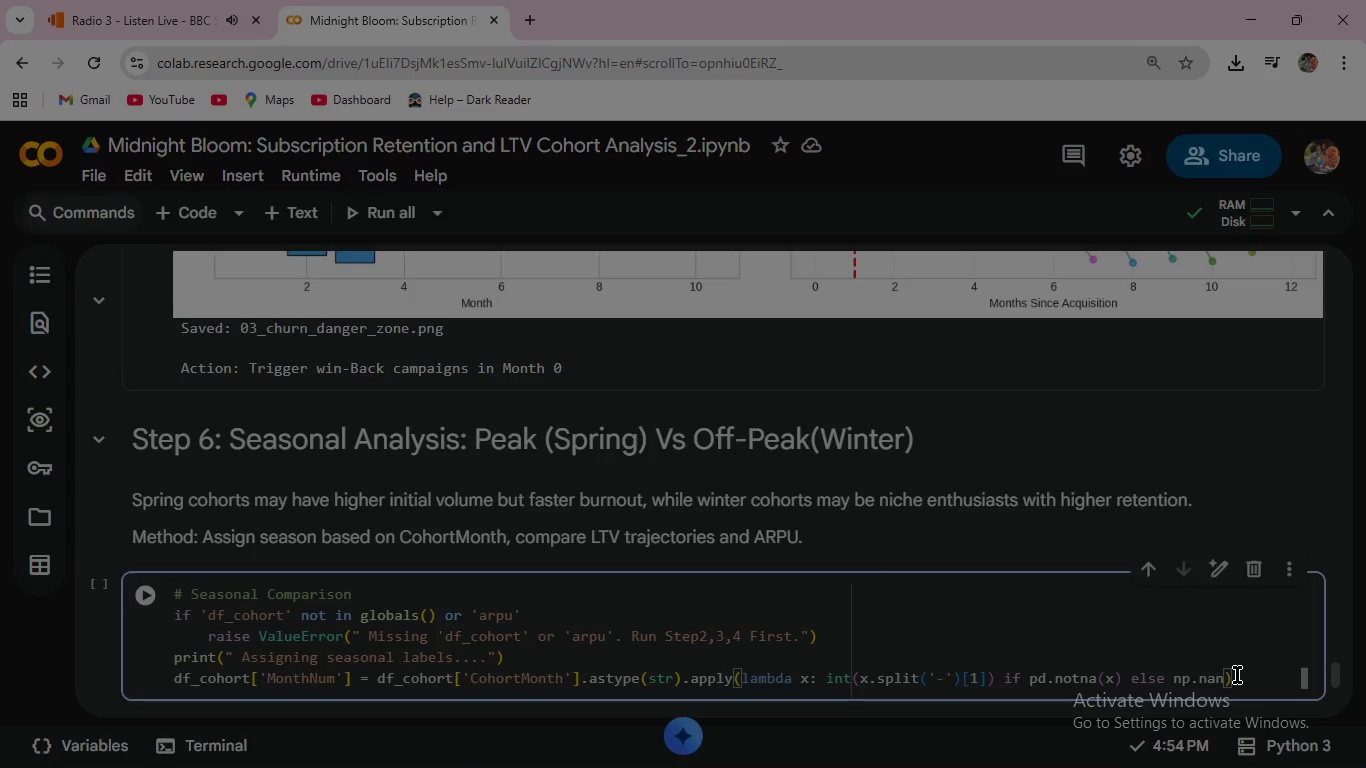 
key(Enter)
 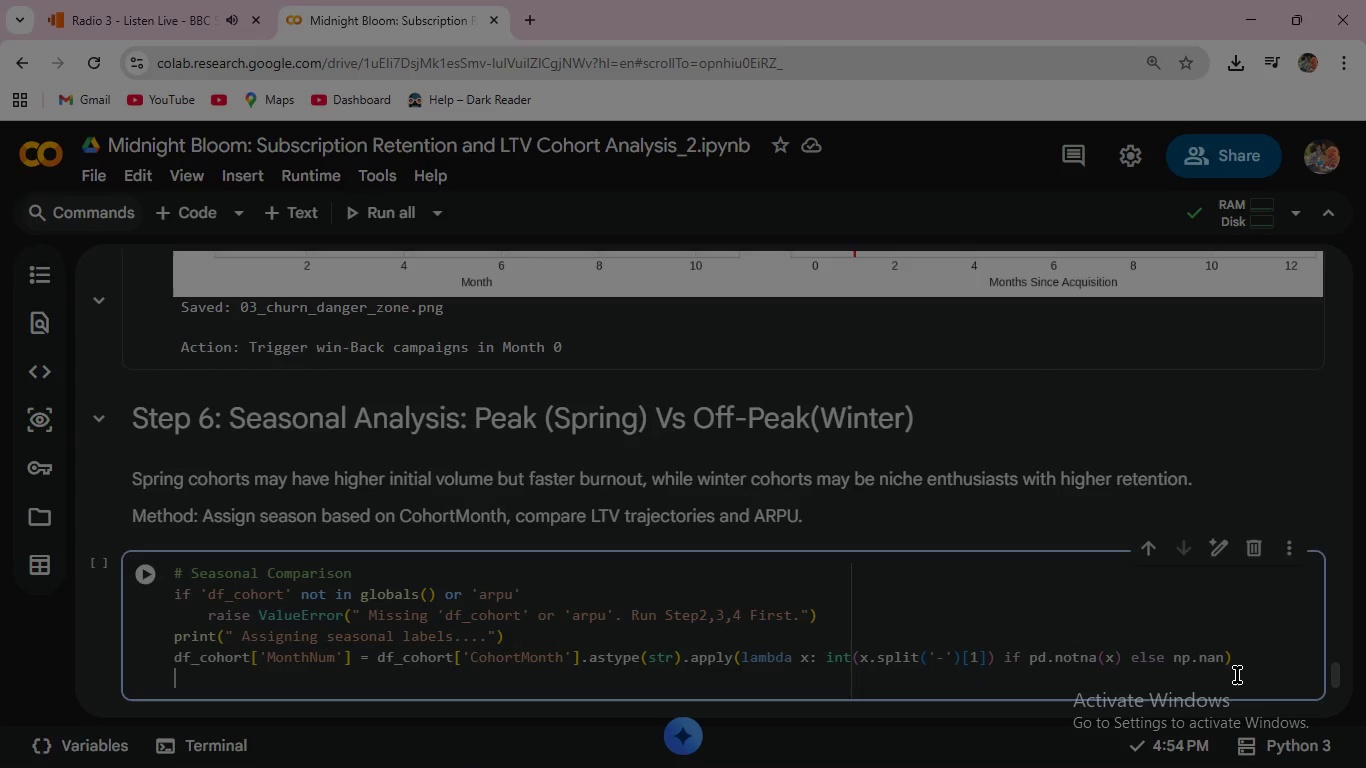 
type(def get_season(M)
 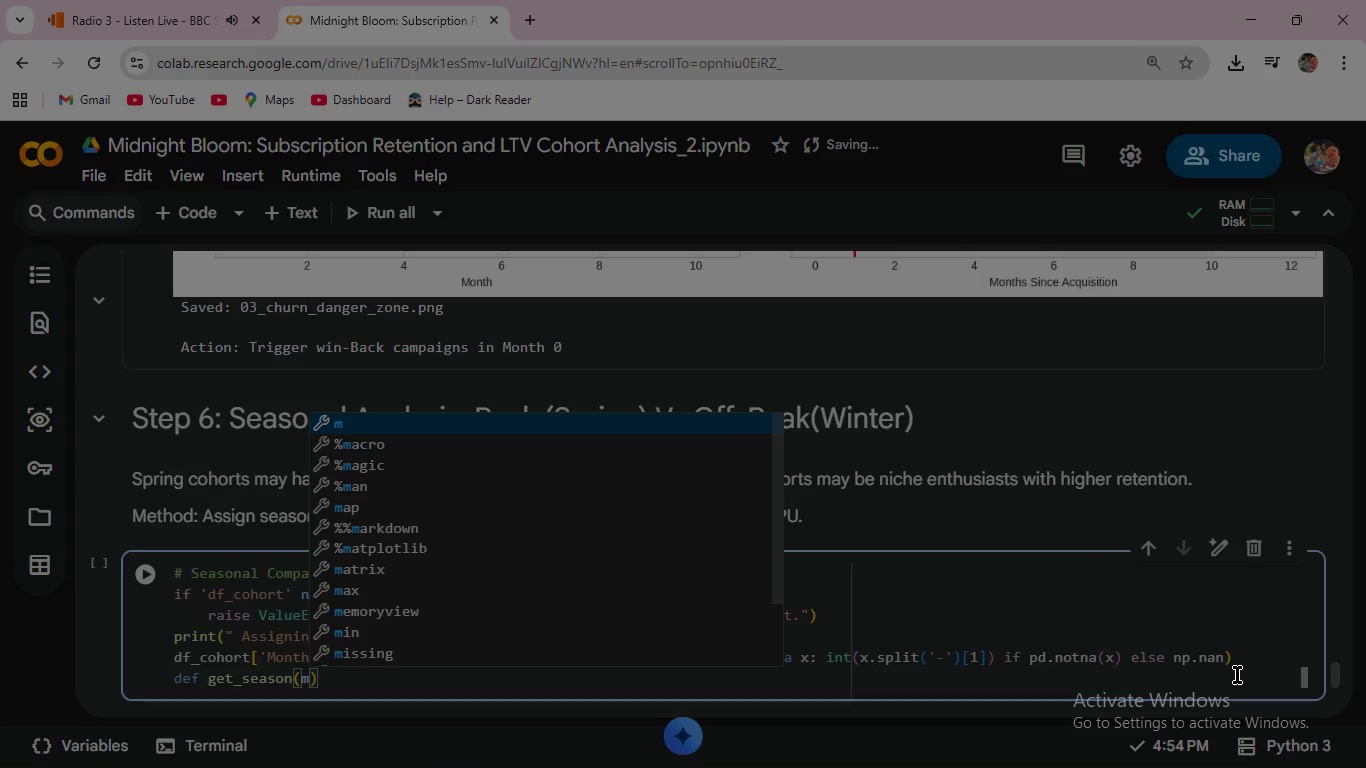 
key(Shift+ArrowRight)
 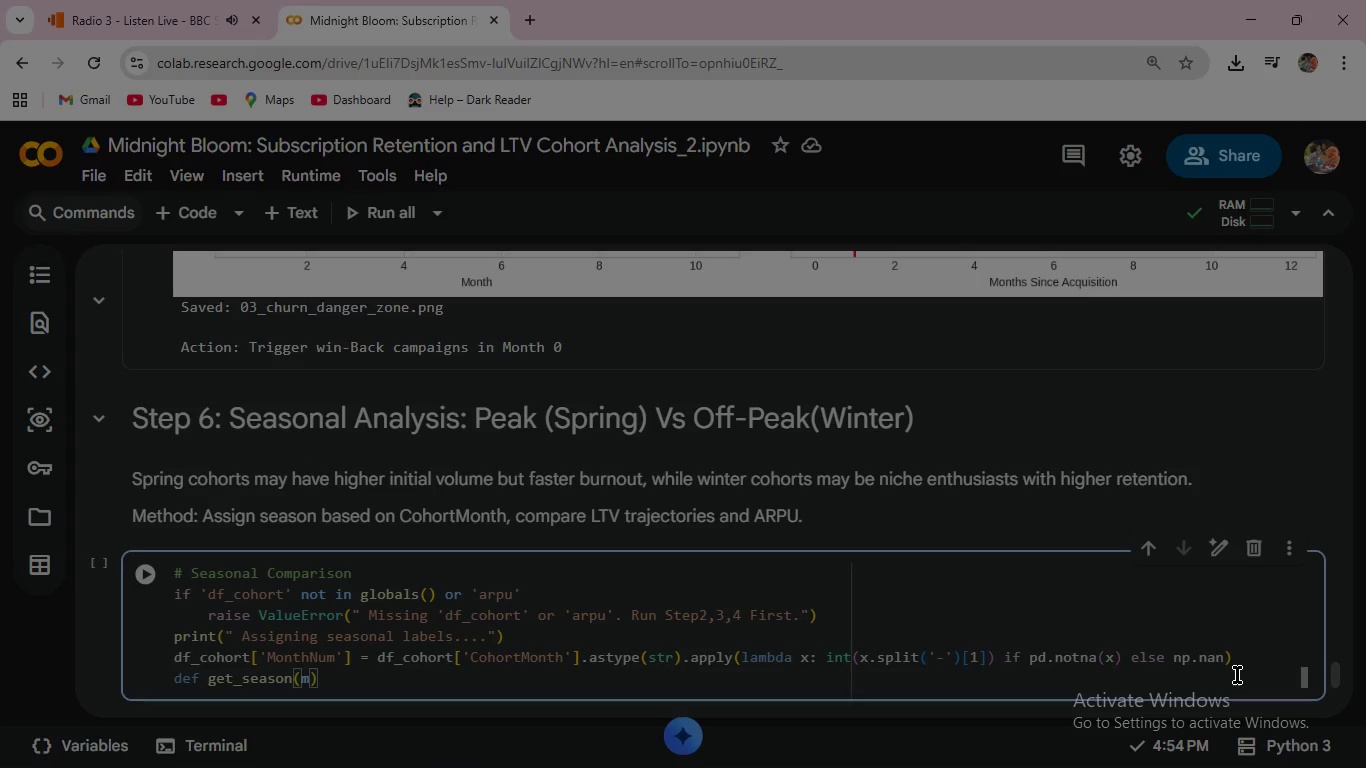 
key(Shift+Semicolon)
 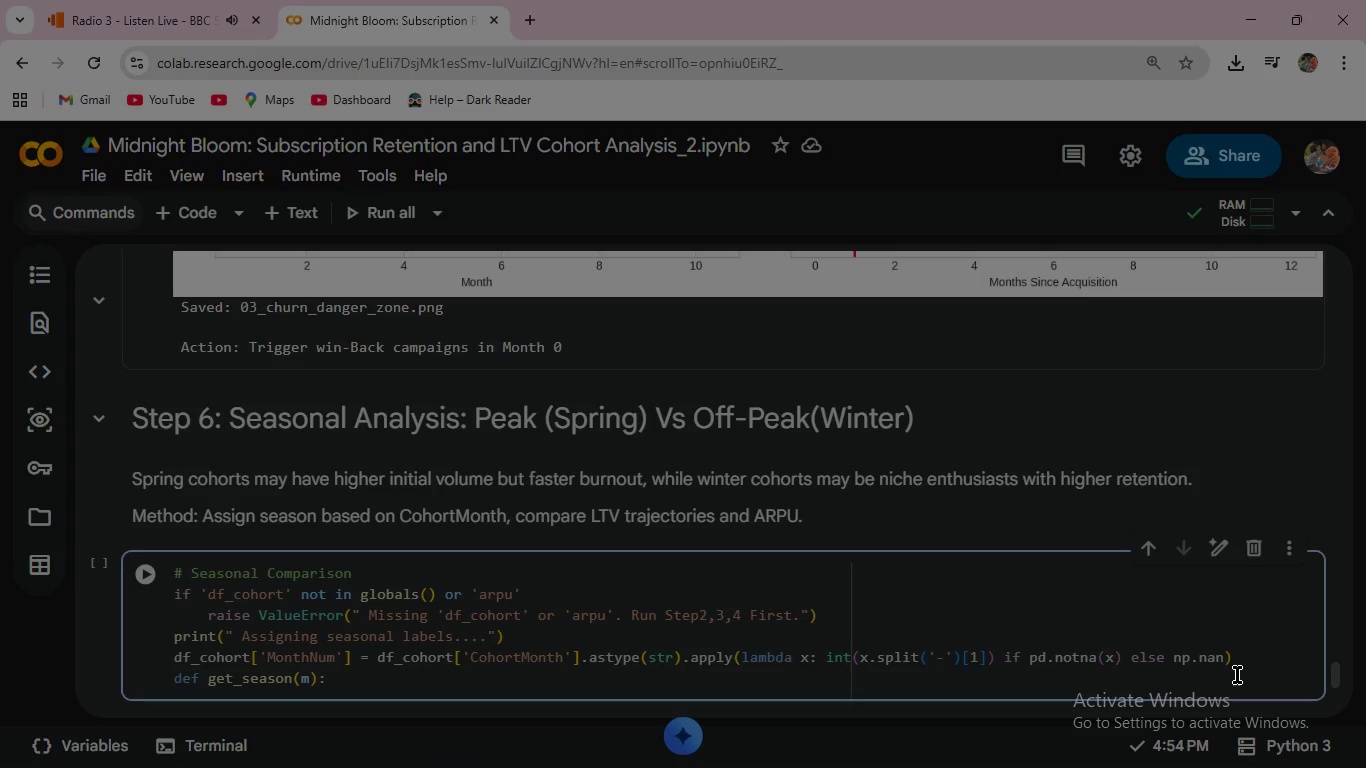 
key(Enter)
 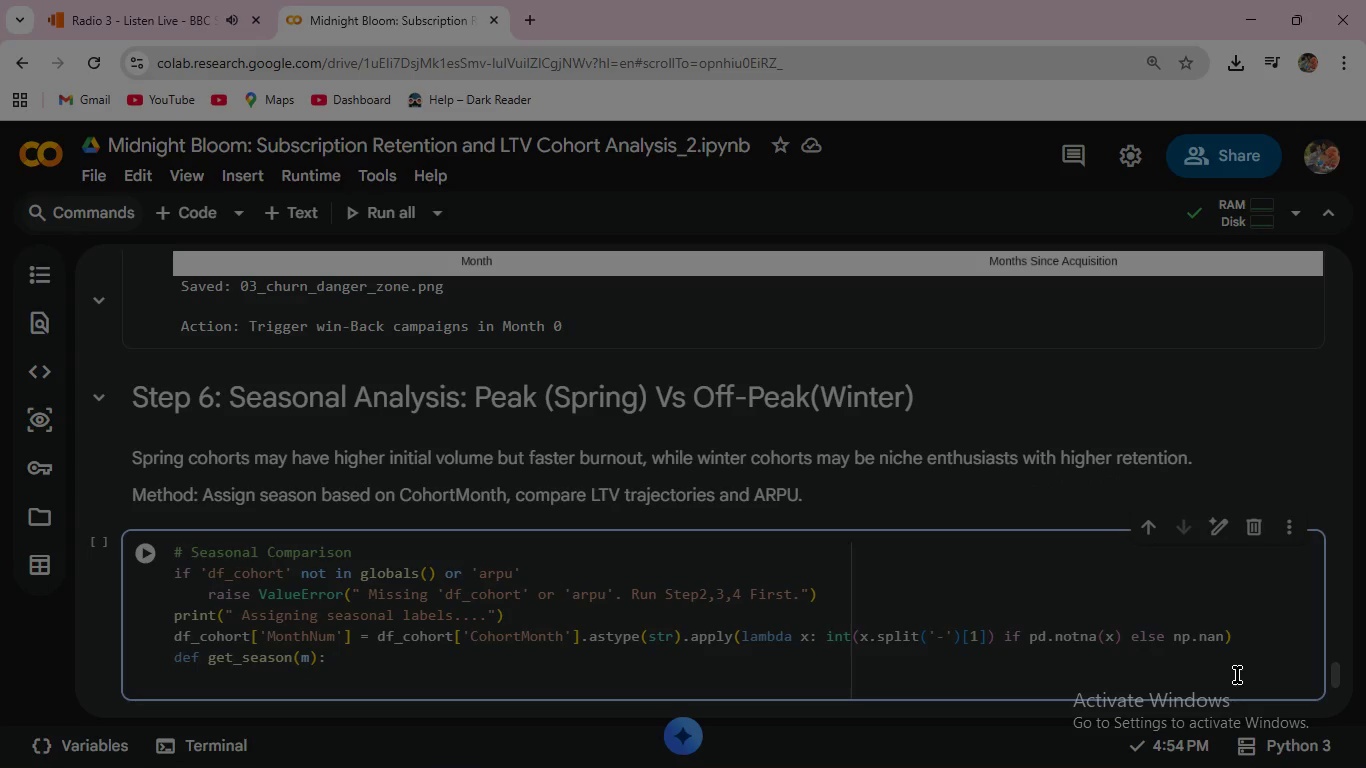 
type(  if pd.isna(M)
 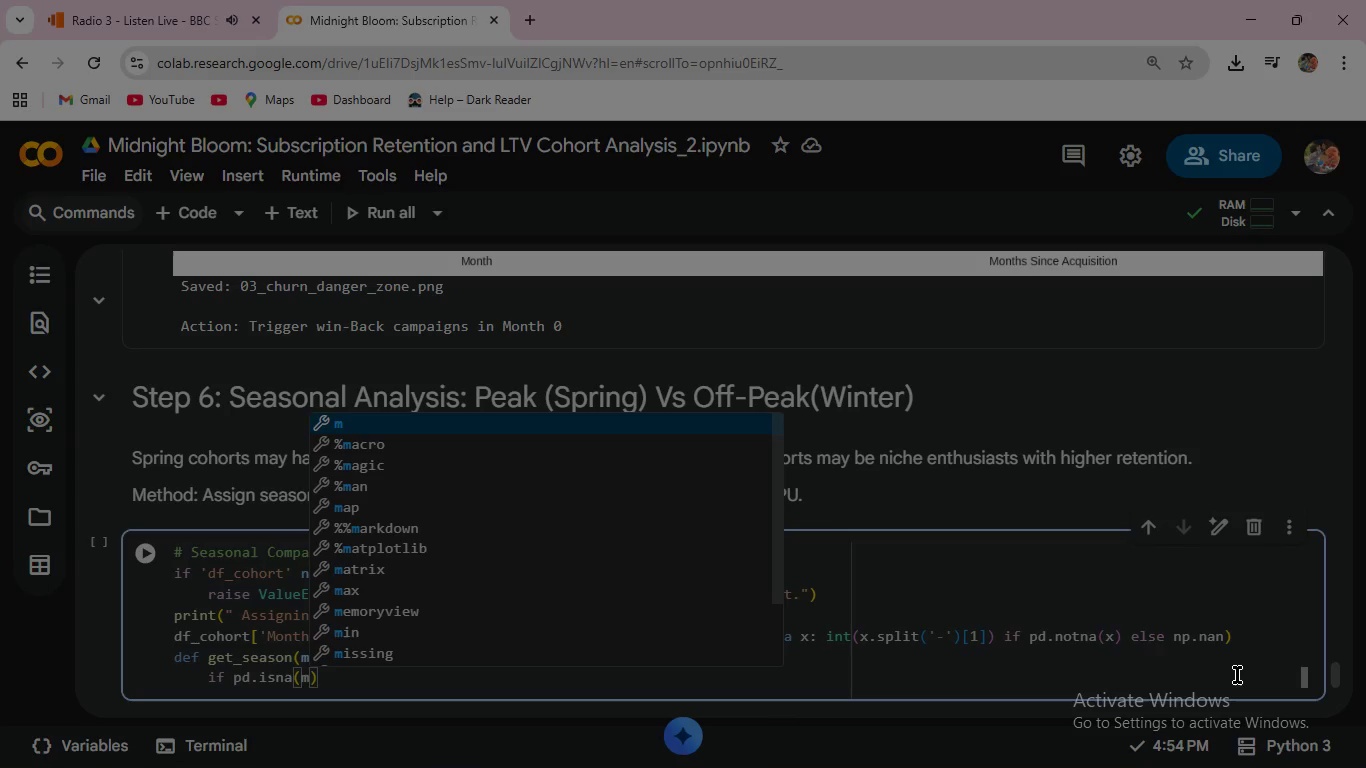 
key(Shift+ArrowRight)
 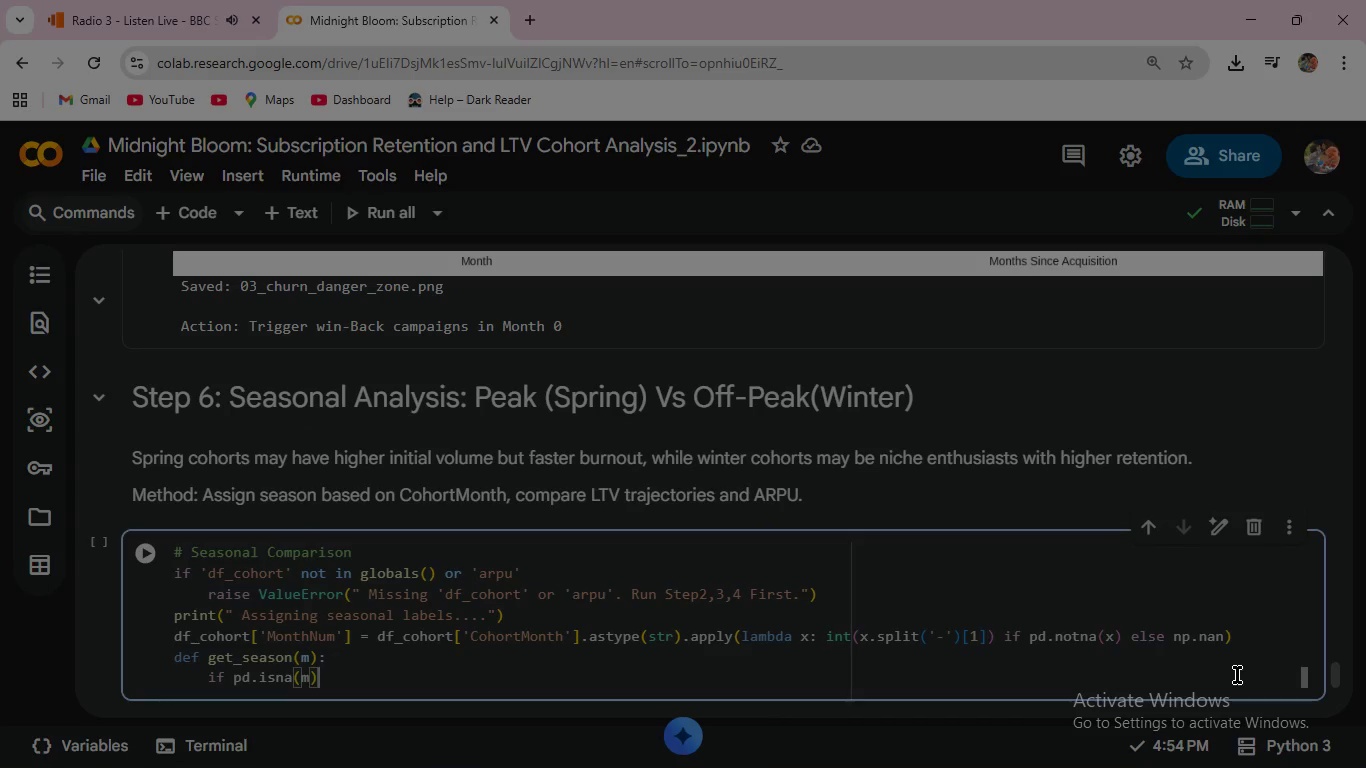 
type(: return 'Unkmoe)
key(Backspace)
key(Backspace)
key(Backspace)
 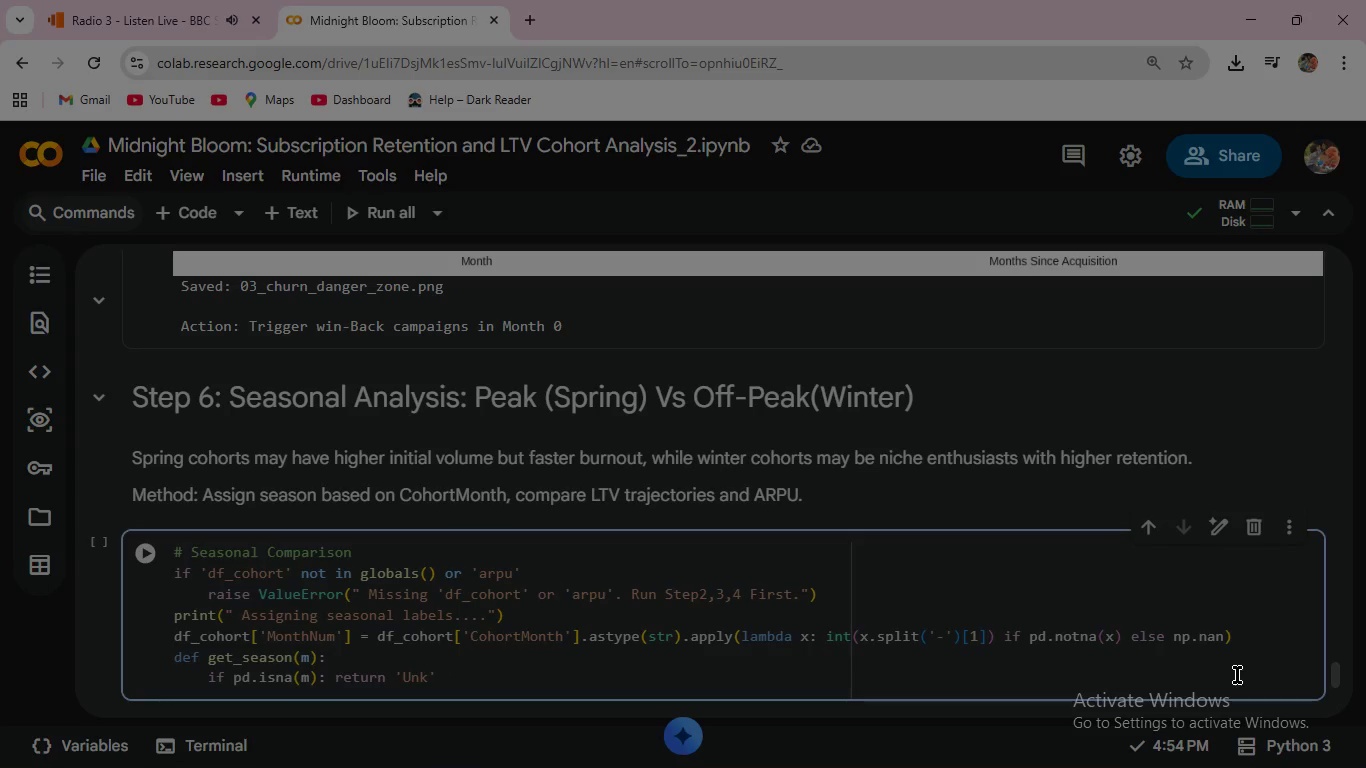 
type(nown)
 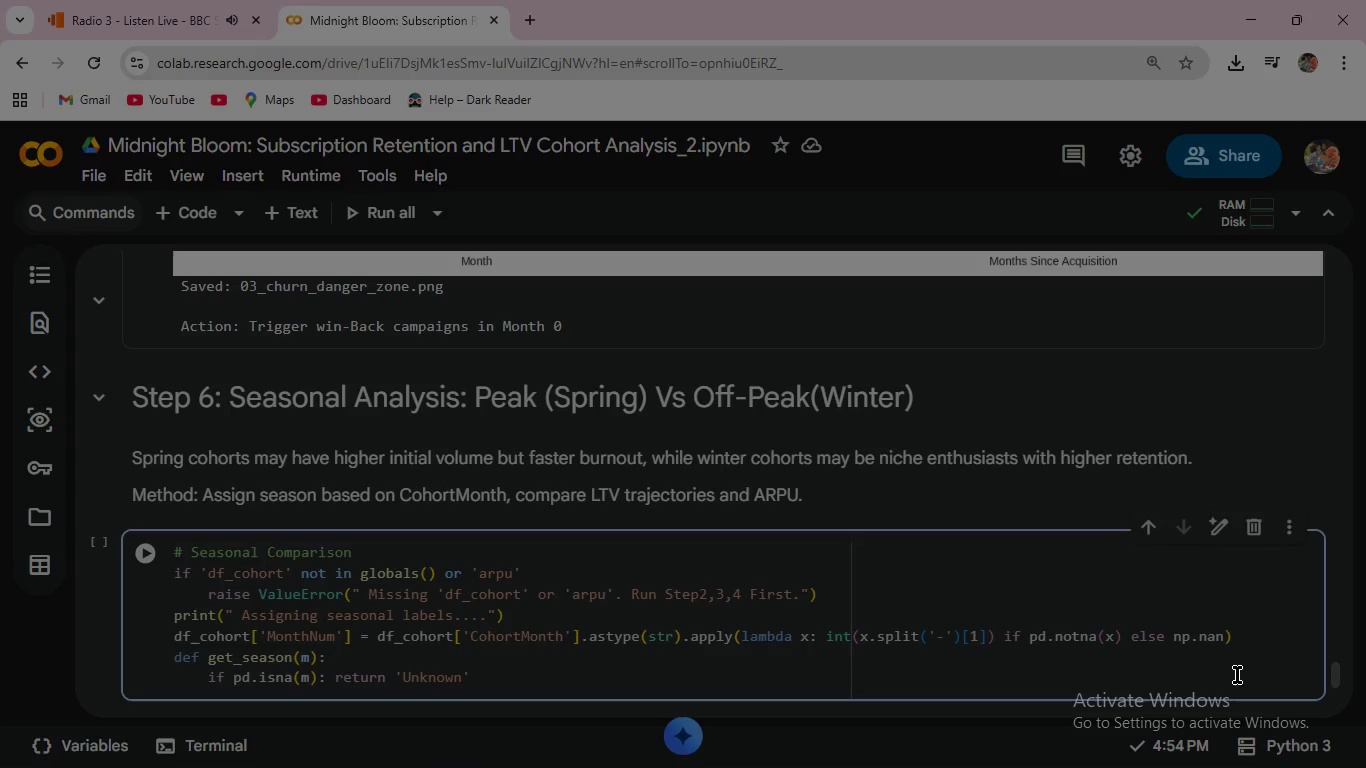 
key(ArrowRight)
 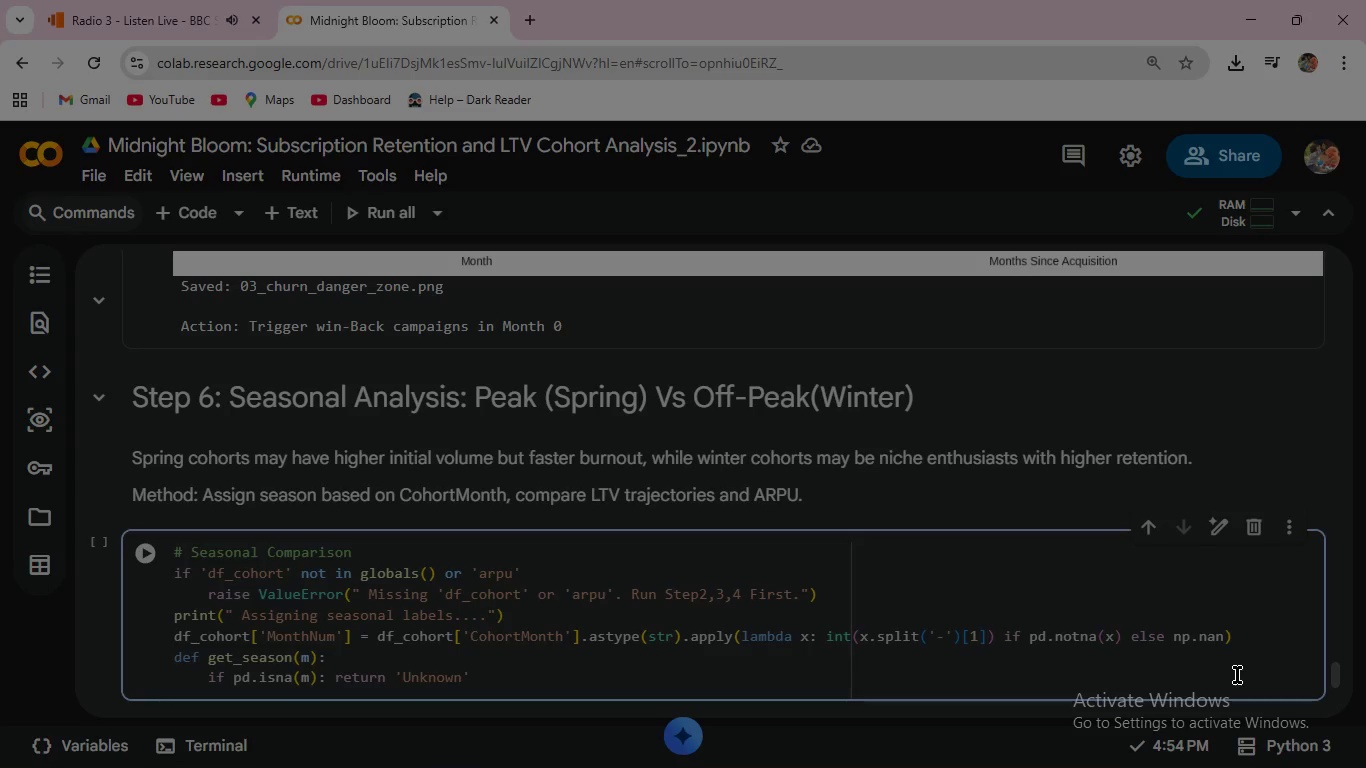 
key(Enter)
 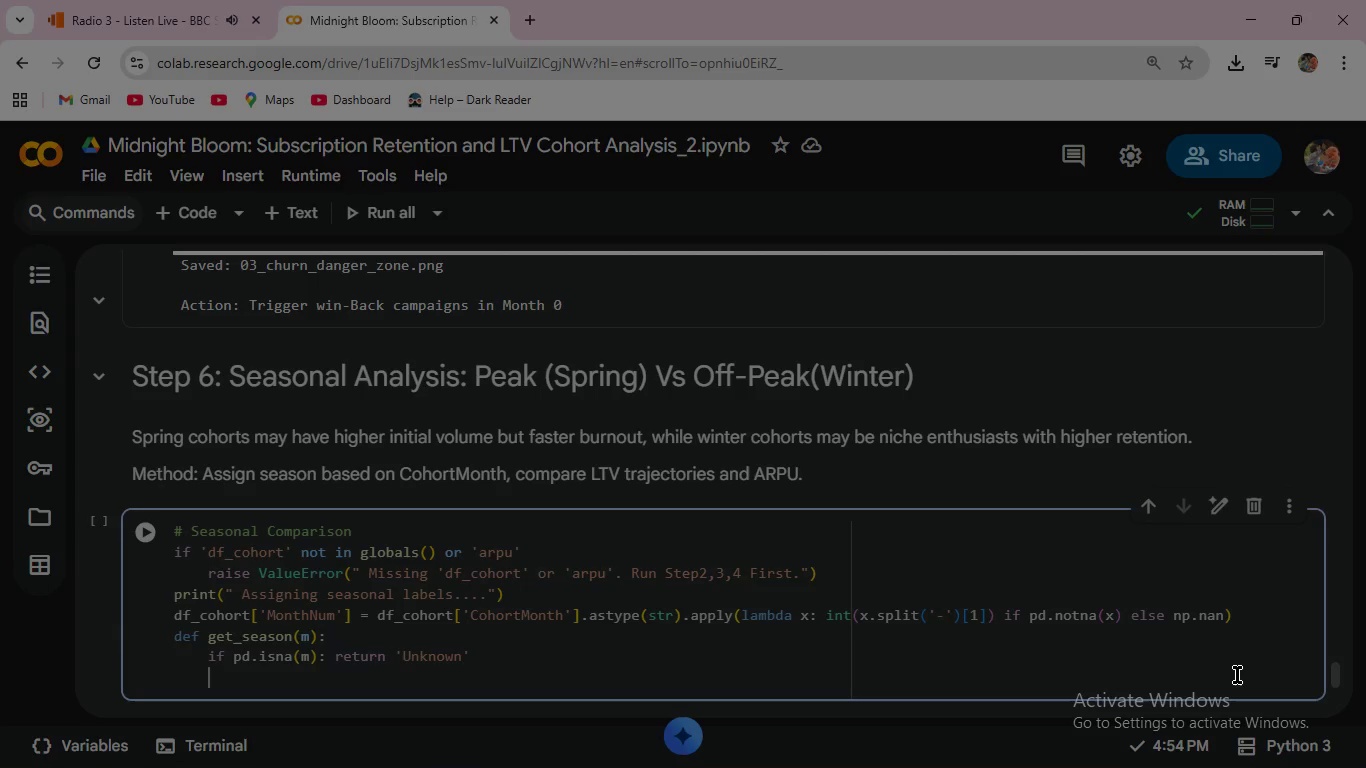 
type(elif m in [3,4,5)
 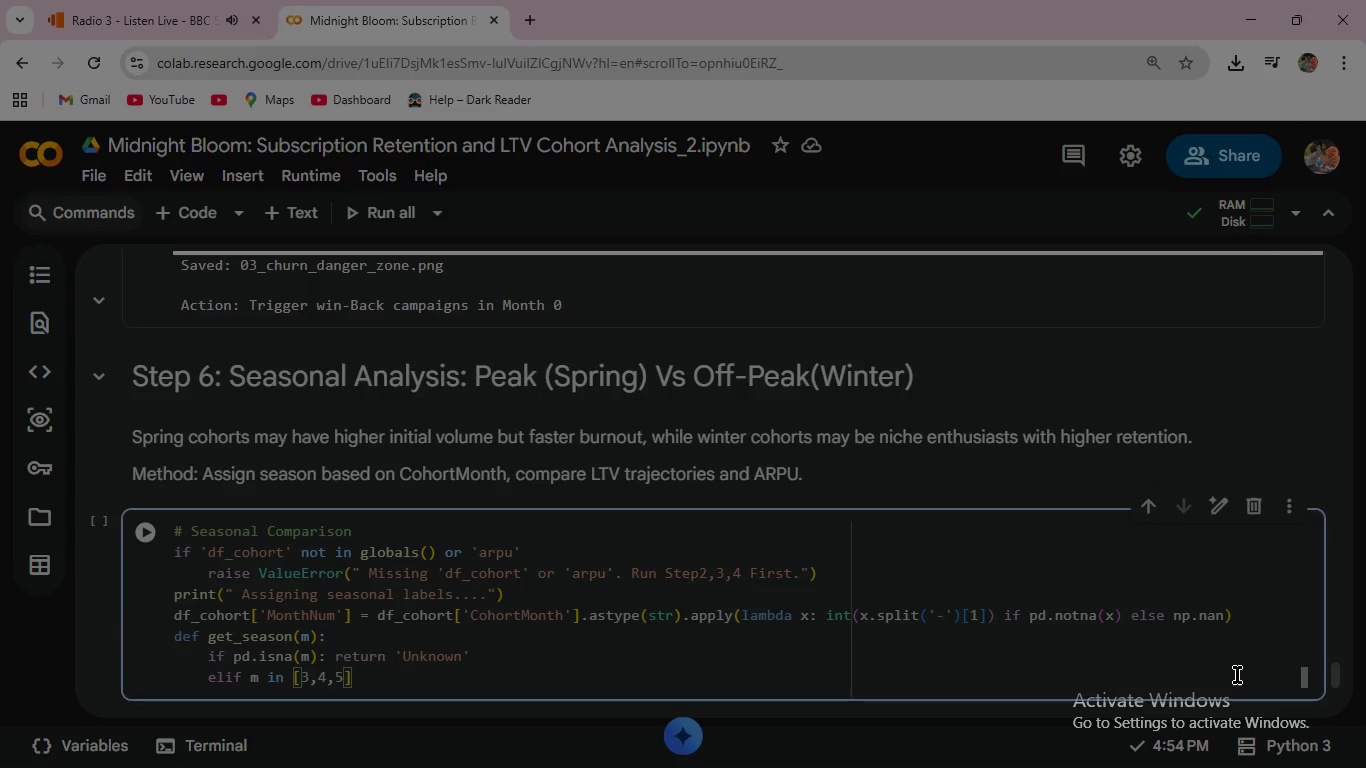 
key(ArrowRight)
 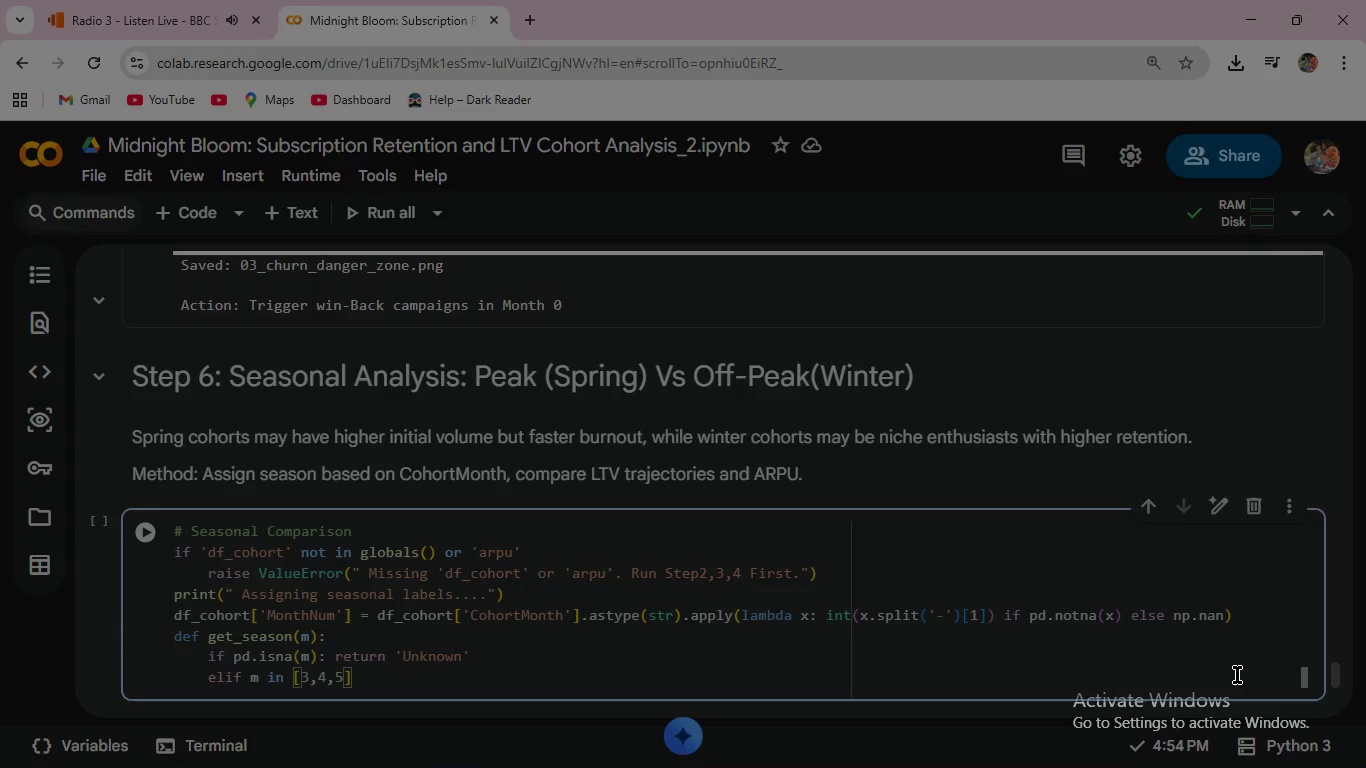 
type(: RETurn 'Spring (Peak)
 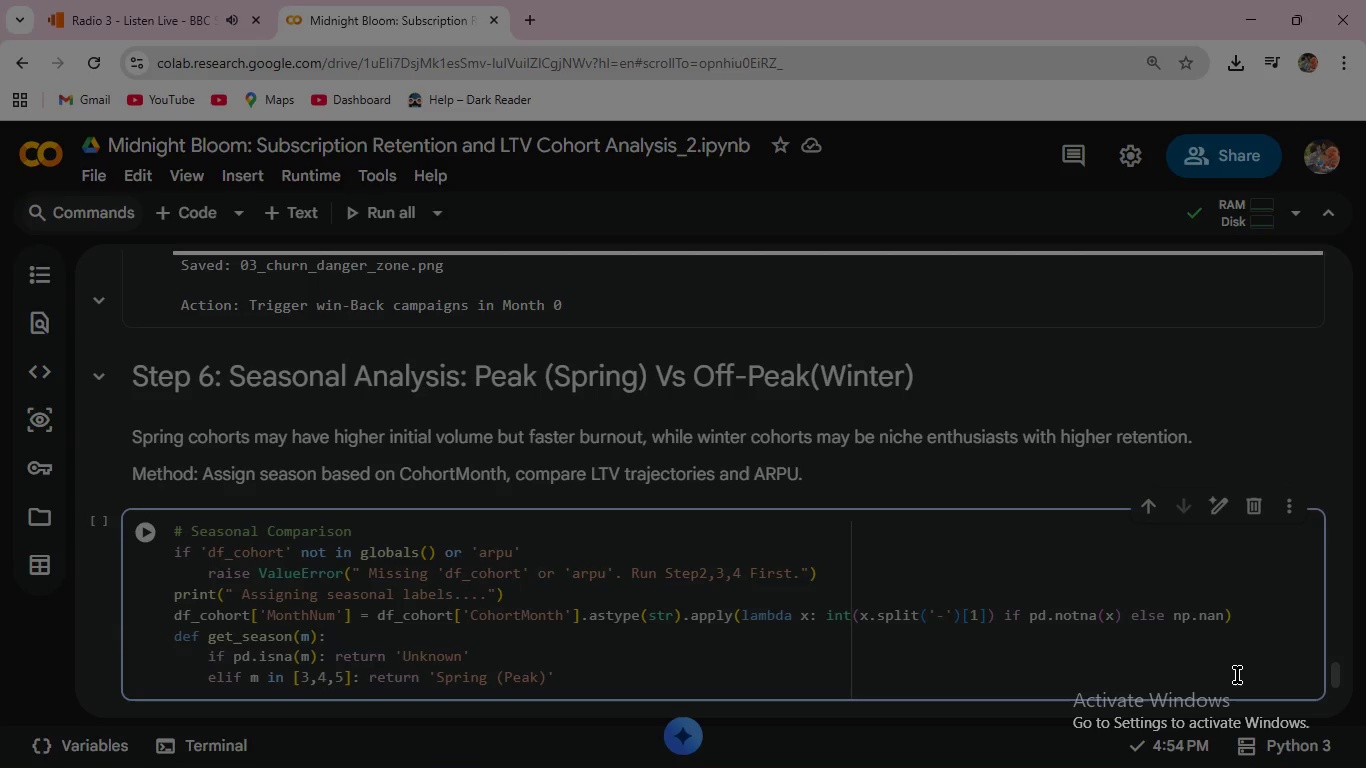 
wait(6.45)
 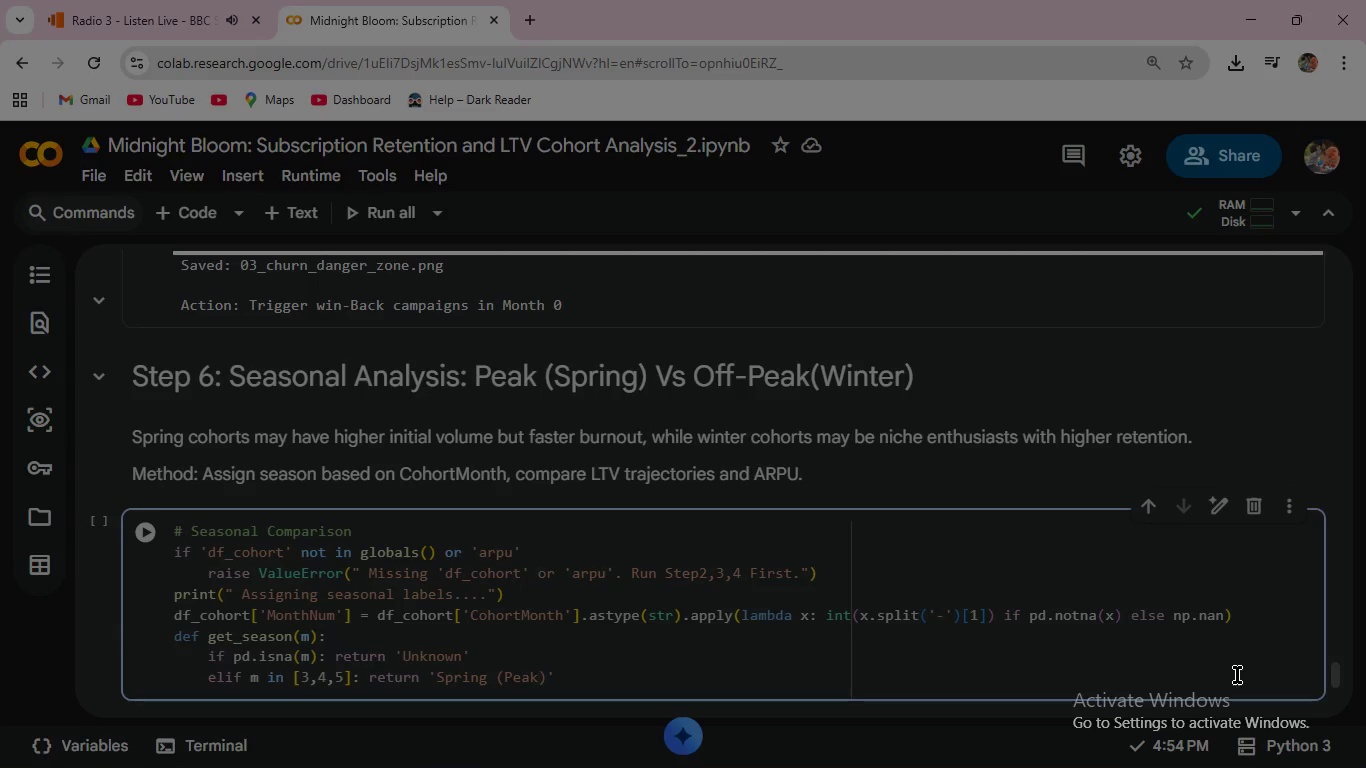 
key(ArrowRight)
 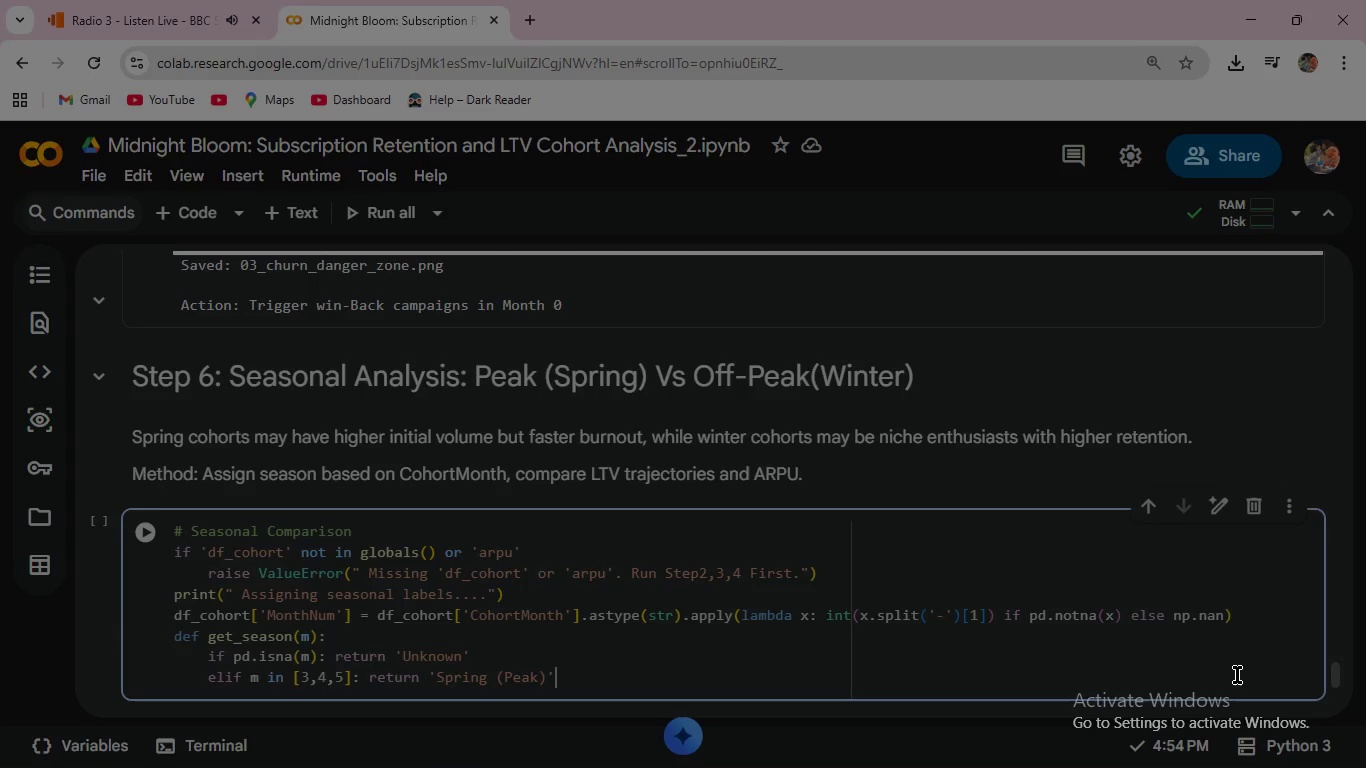 
key(ArrowRight)
 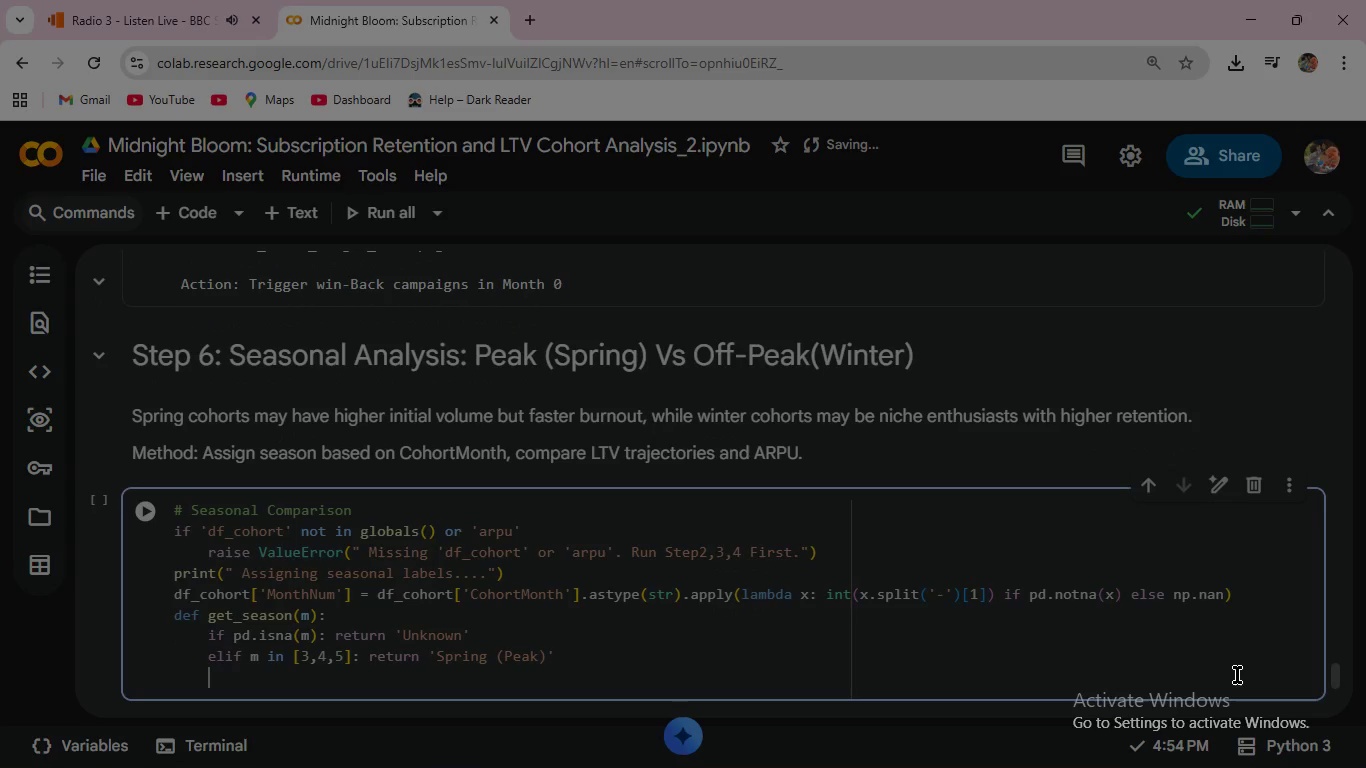 
key(Enter)
 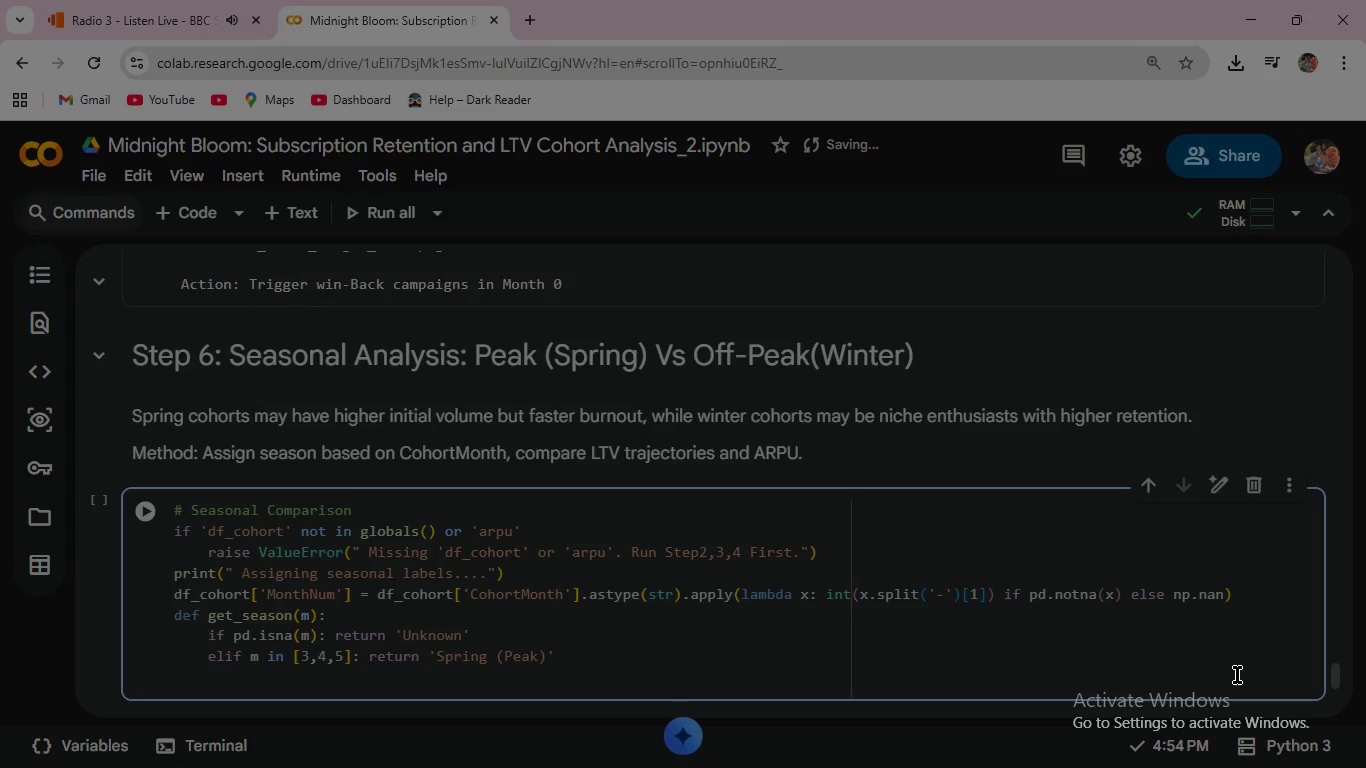 
type(elif m in [12,1,2)
 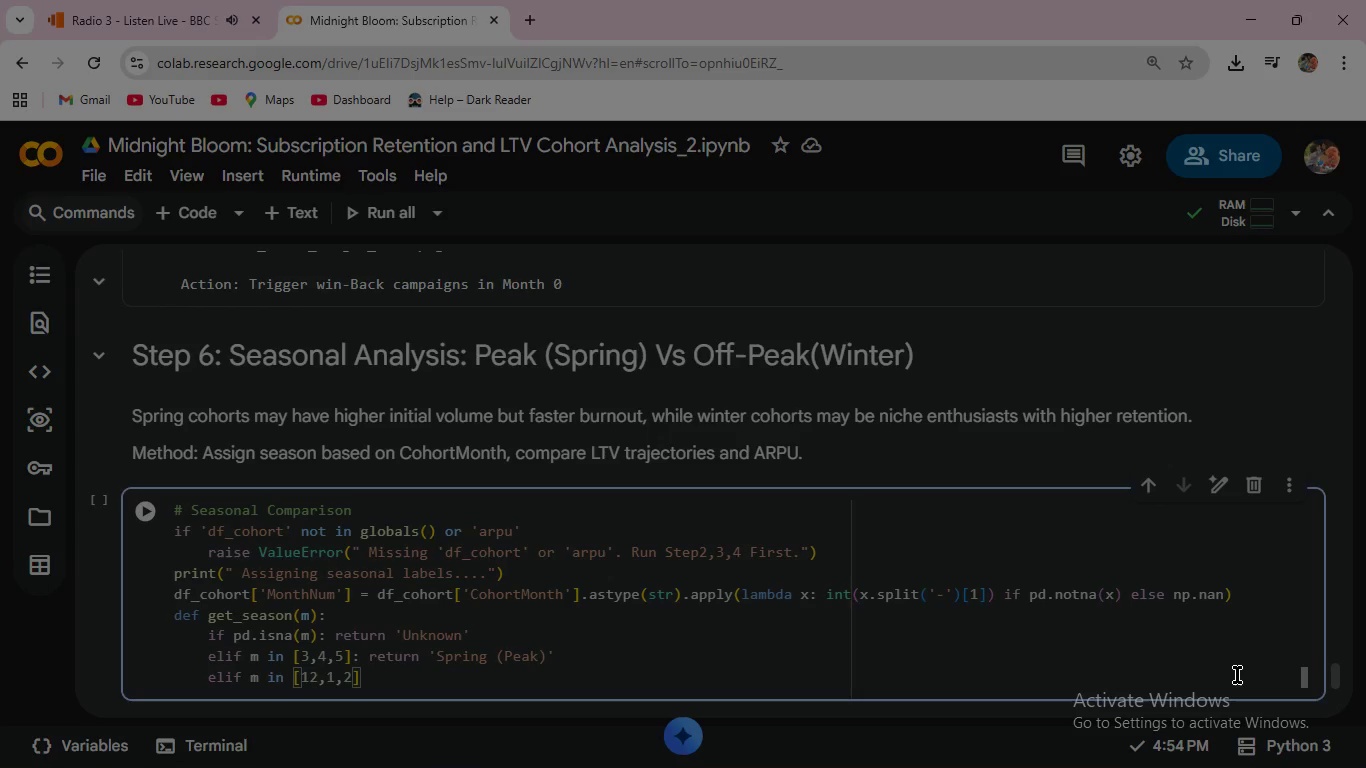 
key(ArrowRight)
 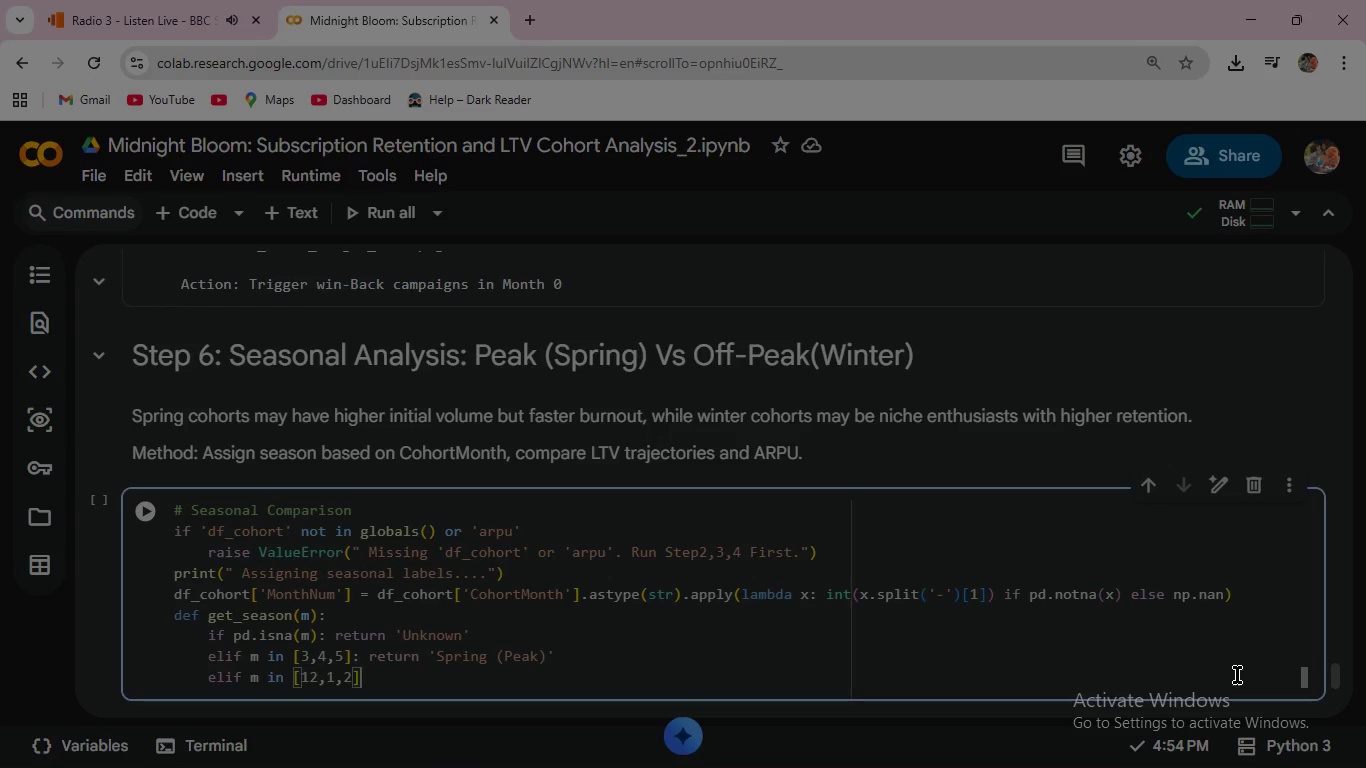 
type(: return 'Wintr)
 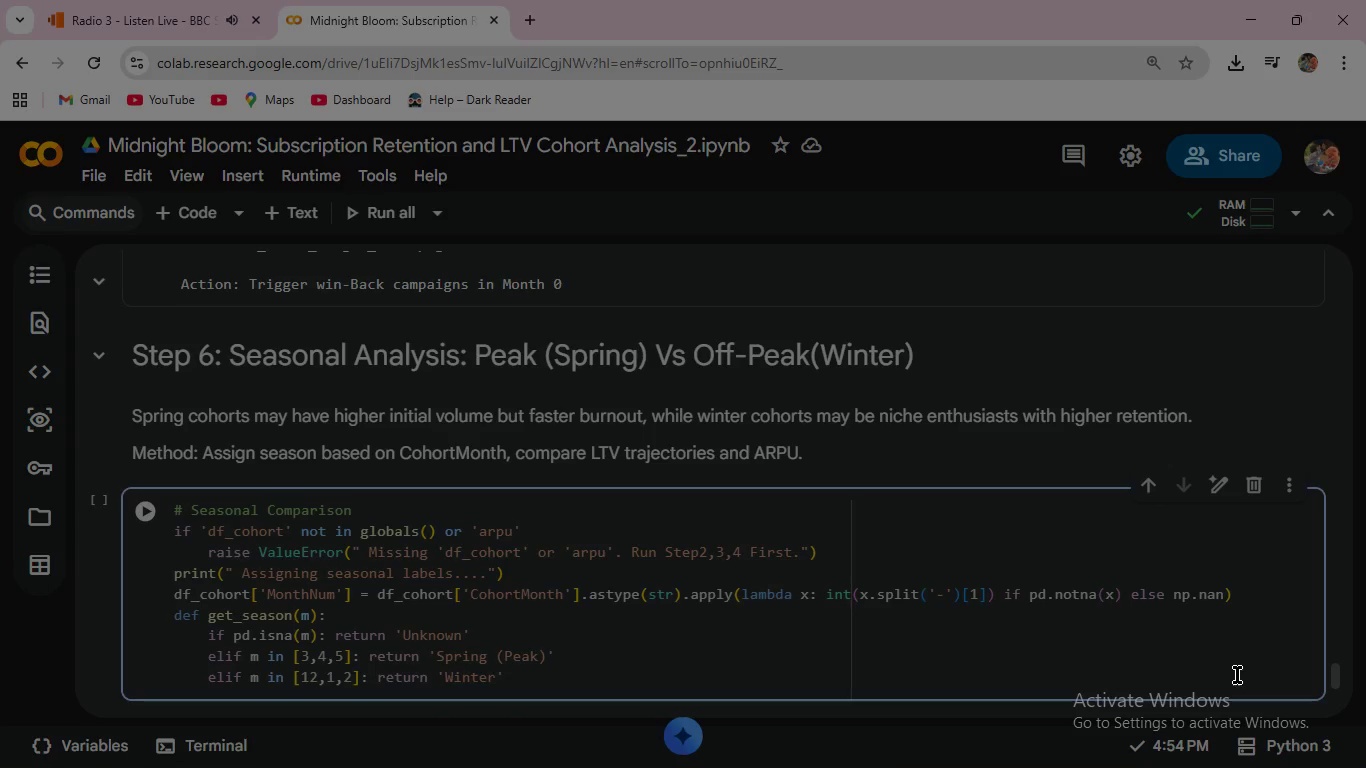 
 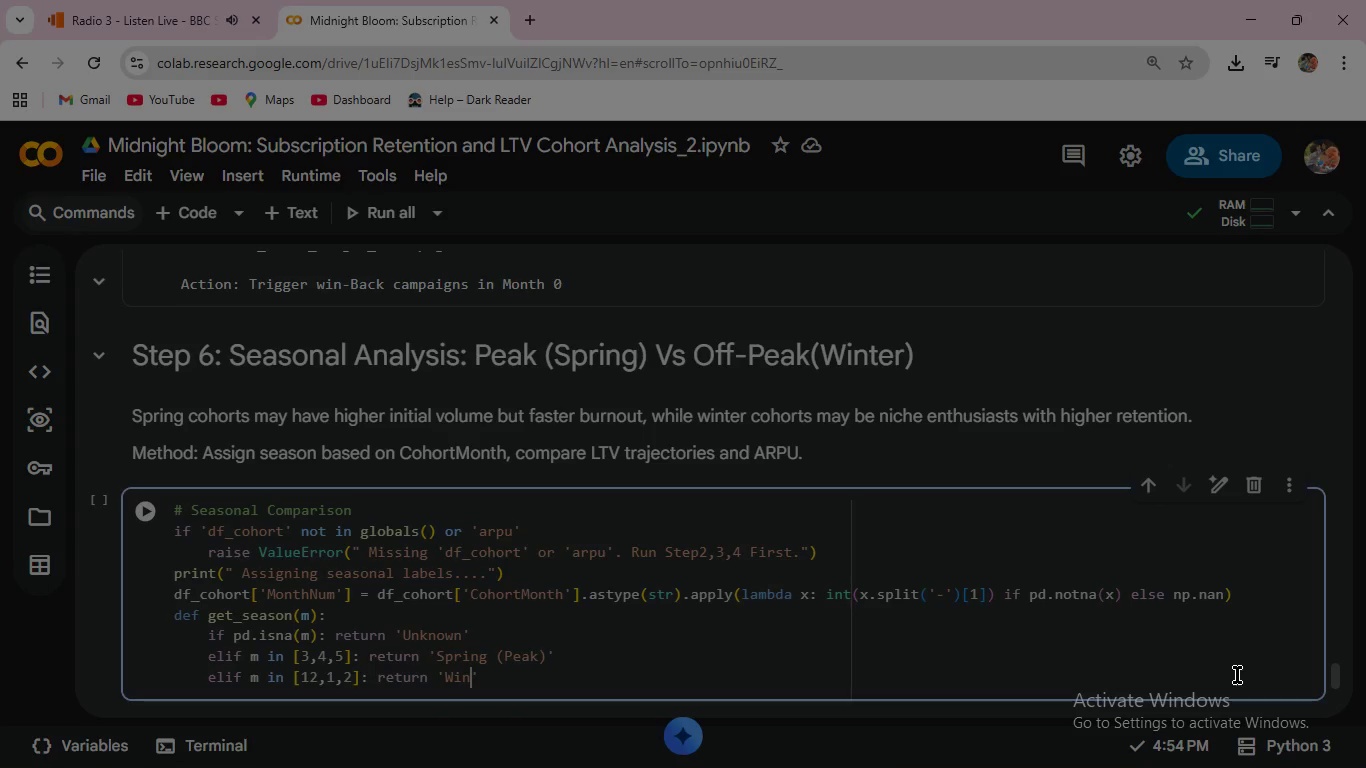 
hold_key(key=E, duration=0.33)
 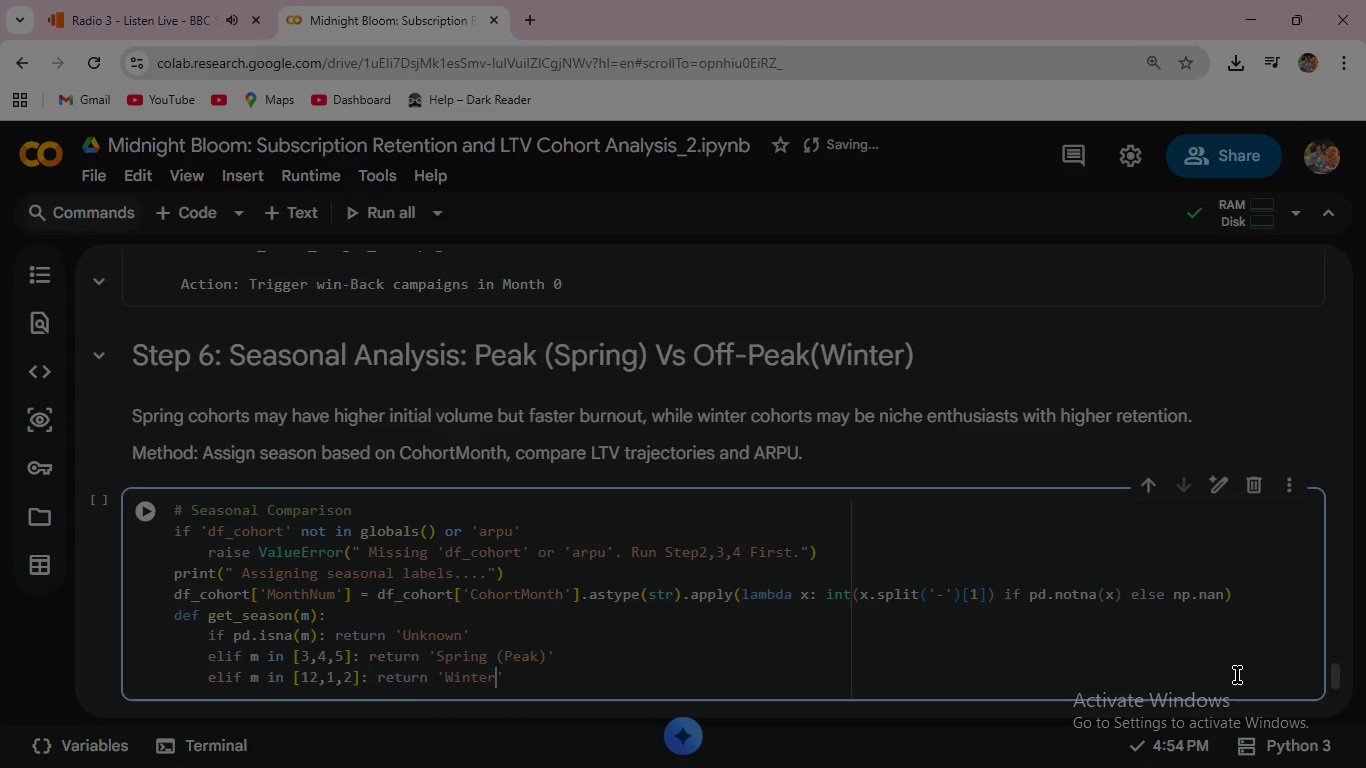 
type( (Off-Peak)
 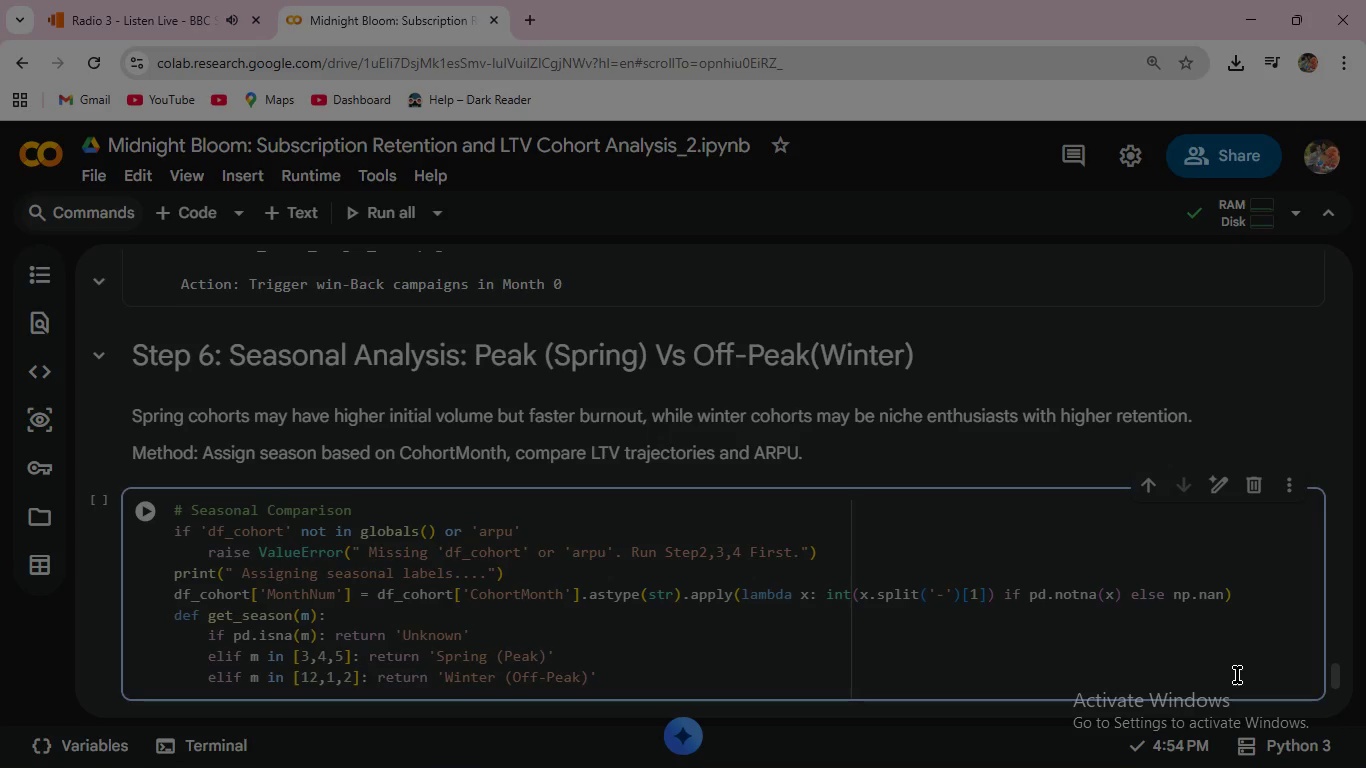 
key(ArrowRight)
 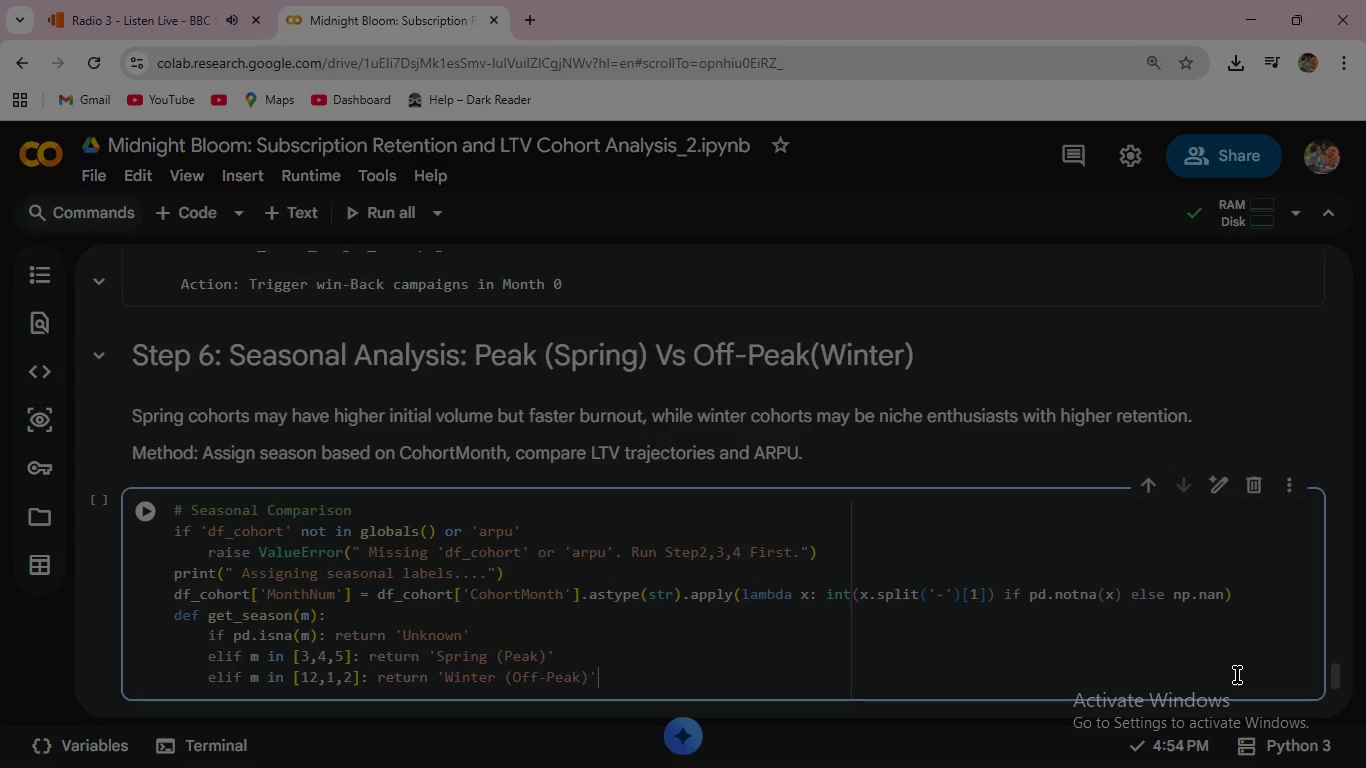 
key(ArrowRight)
 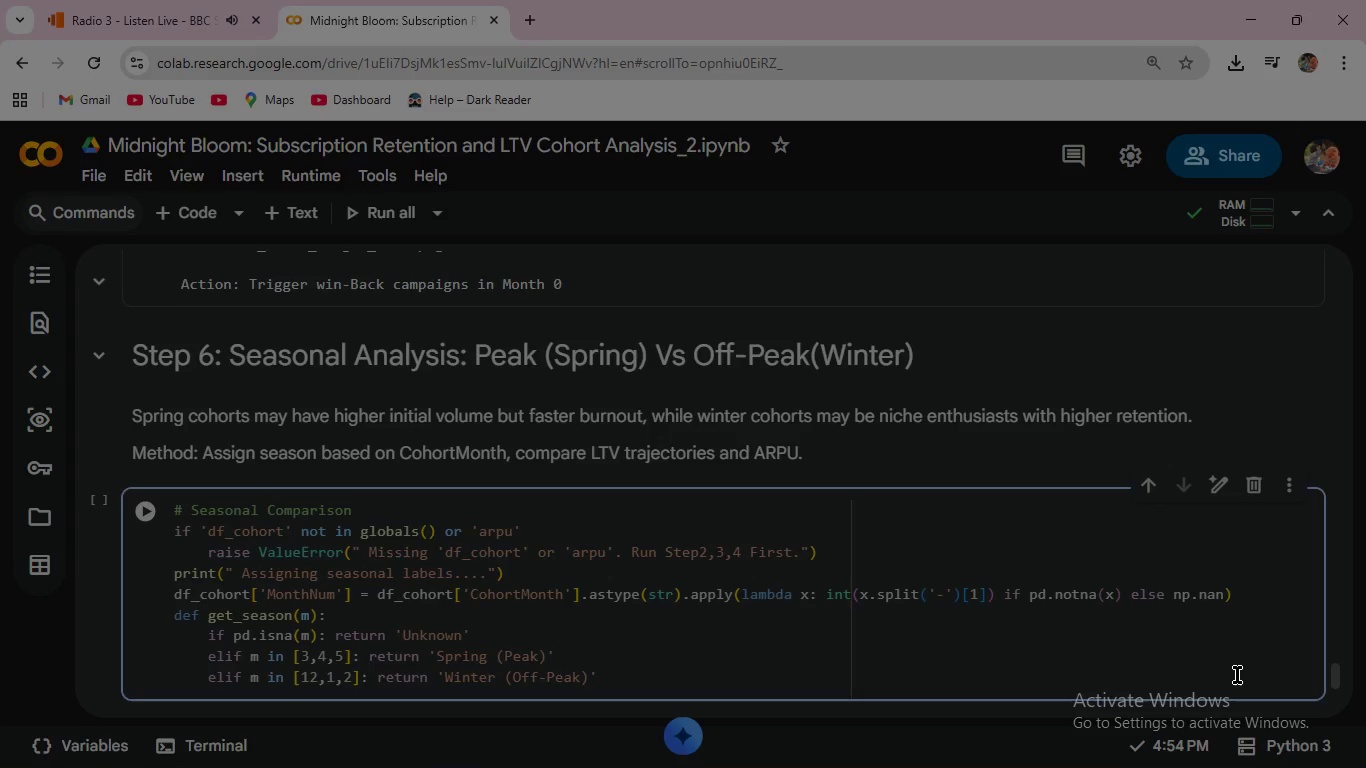 
key(Enter)
 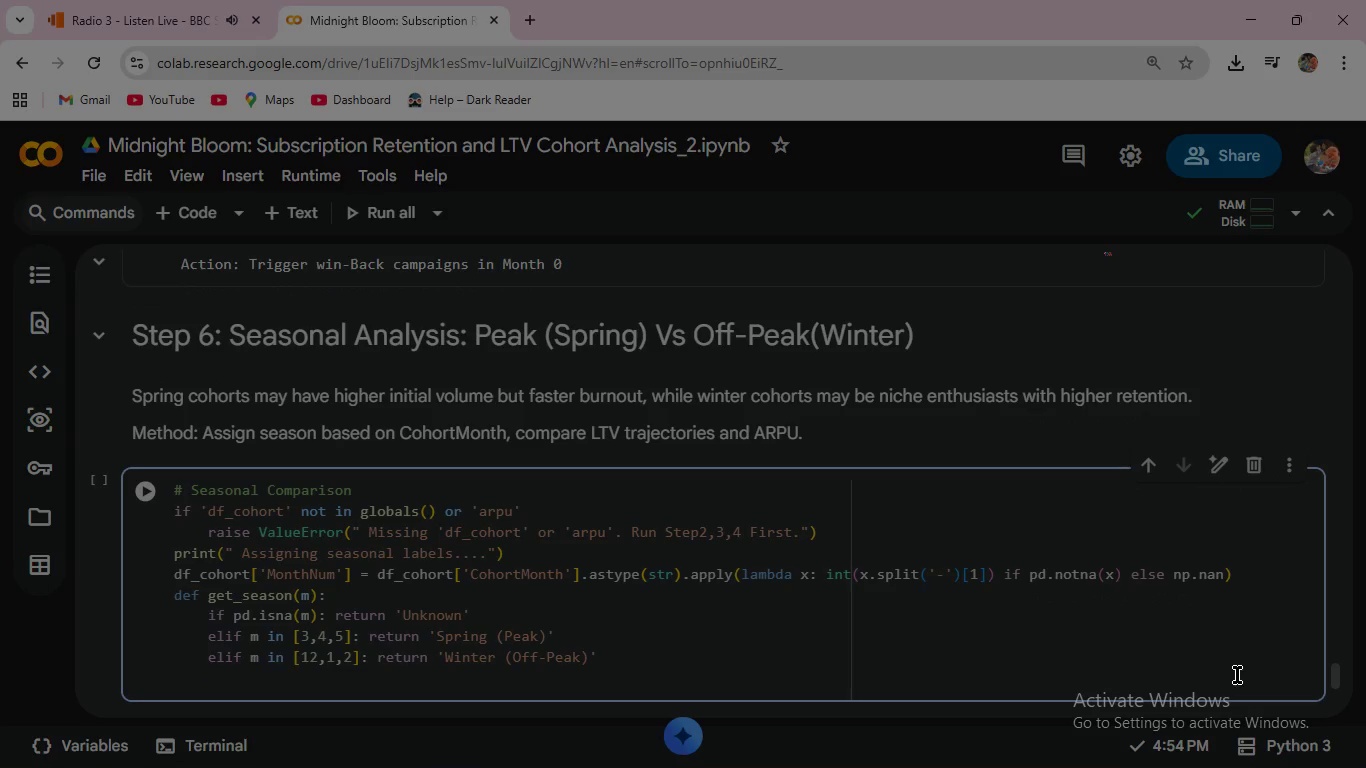 
type(return 'Other)
 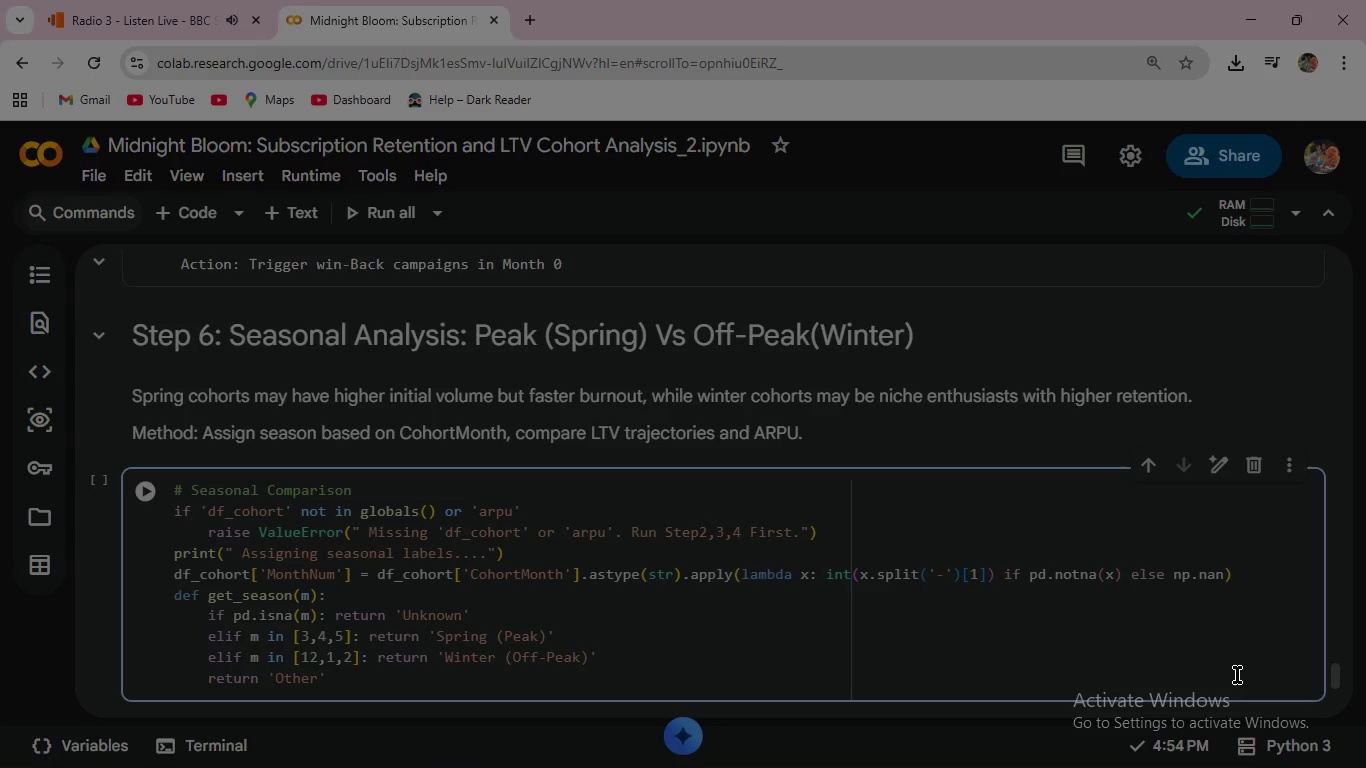 
key(ArrowRight)
 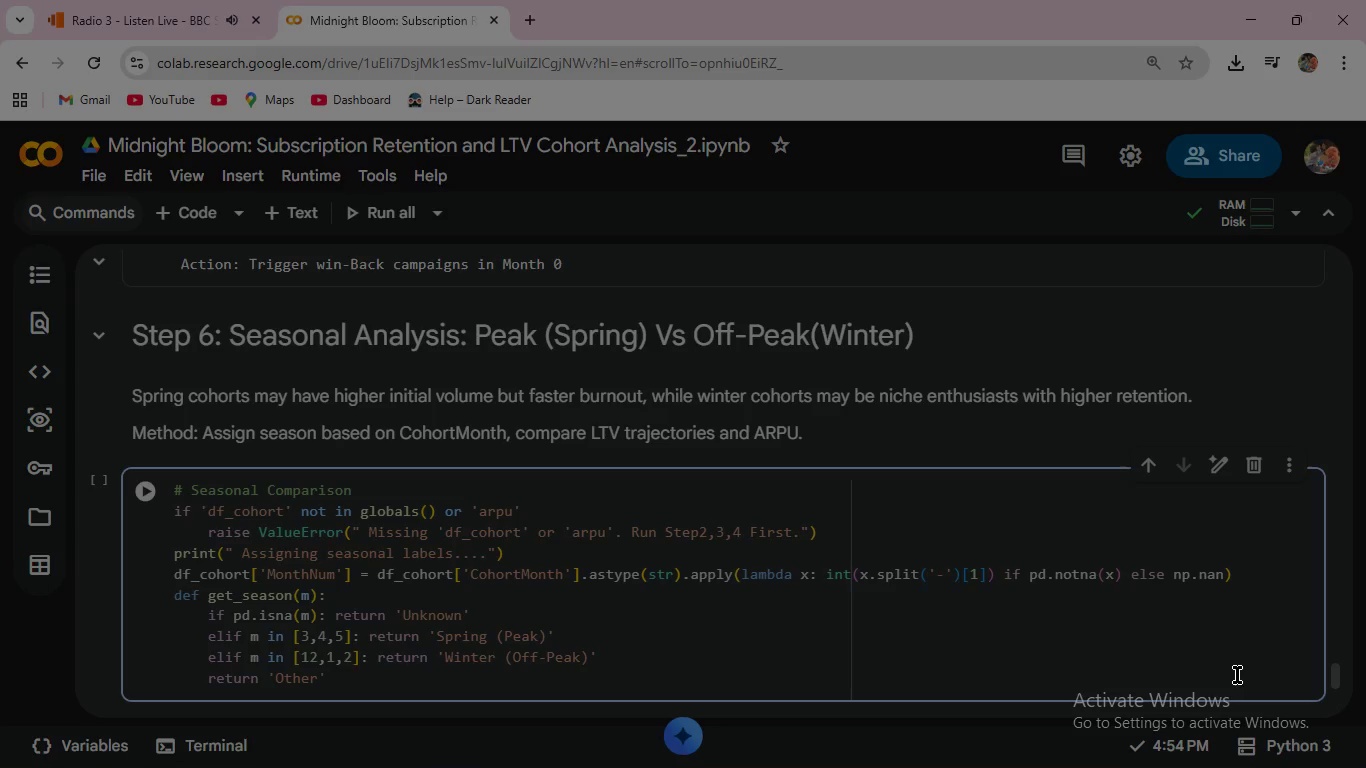 
key(Enter)
 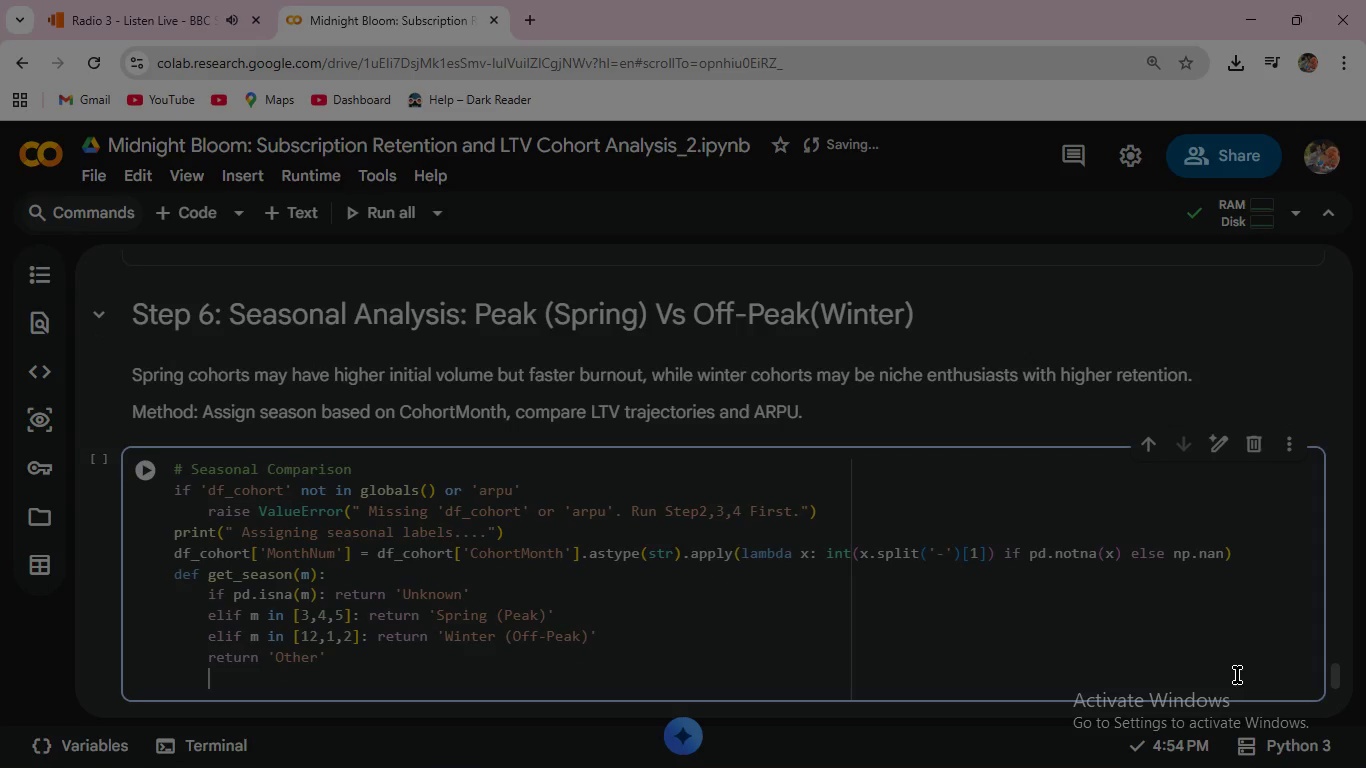 
key(Backspace)
 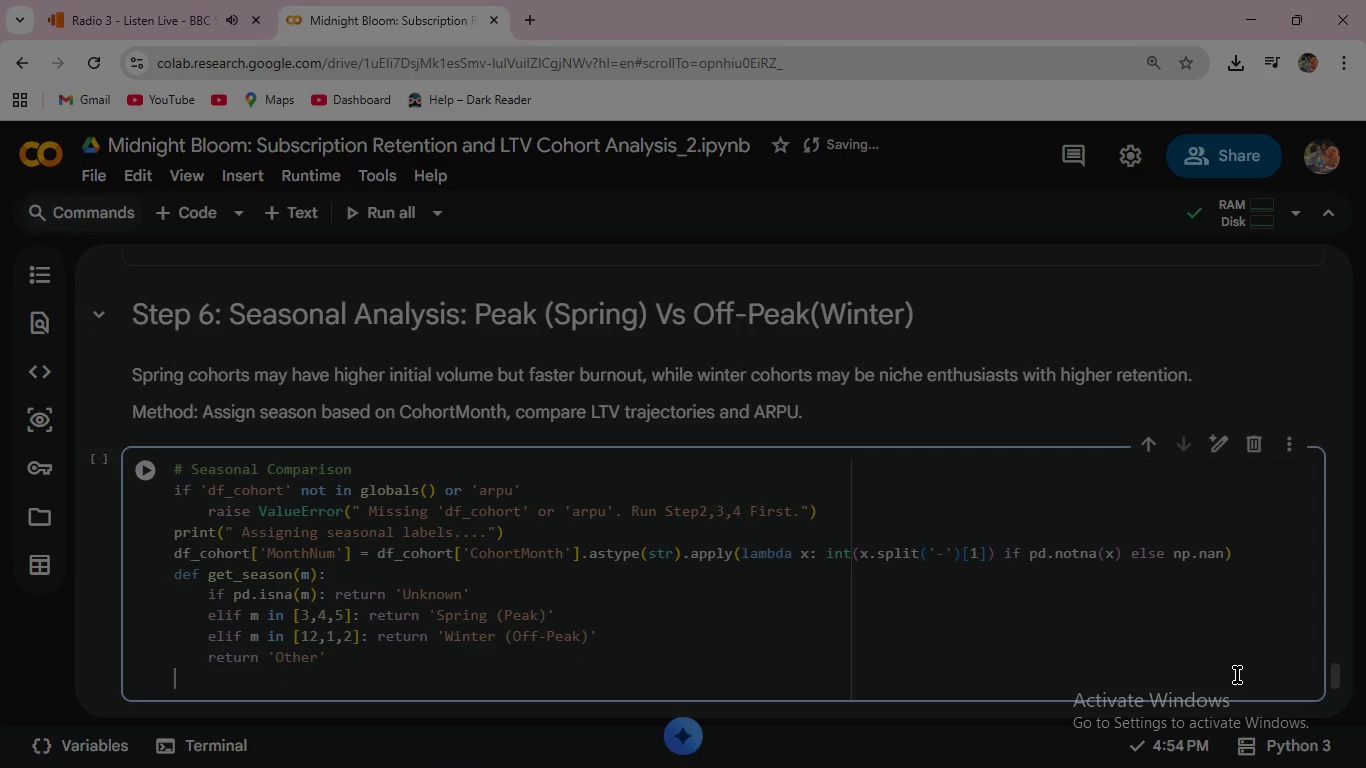 
key(Backspace)
 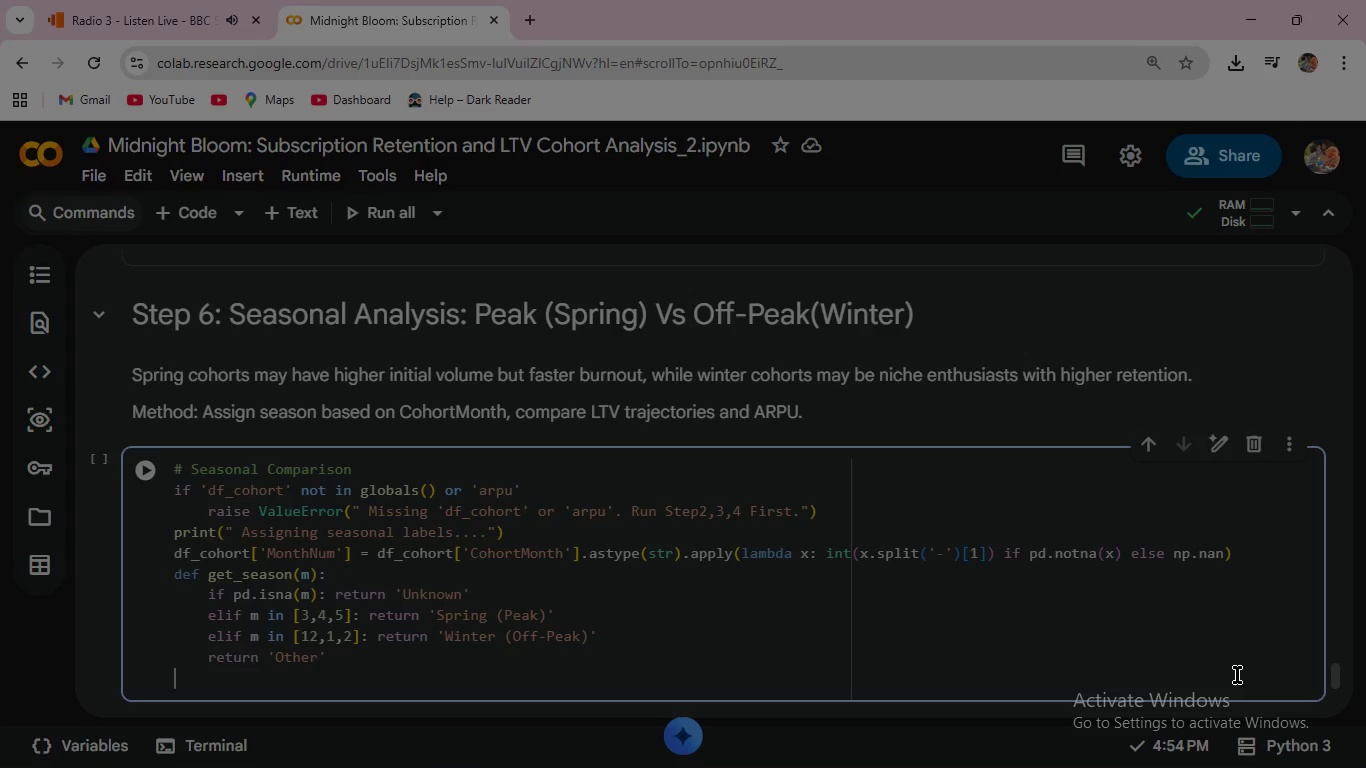 
key(Backspace)
 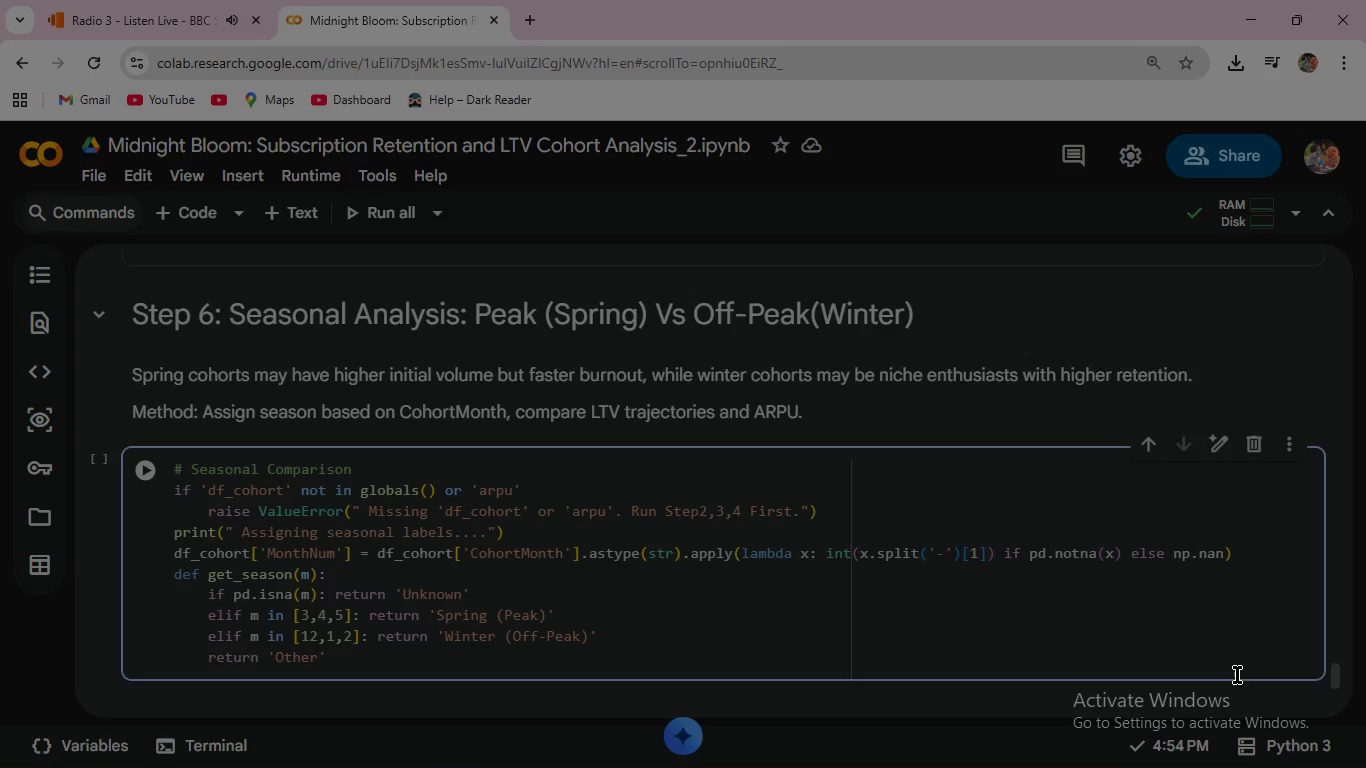 
key(Enter)
 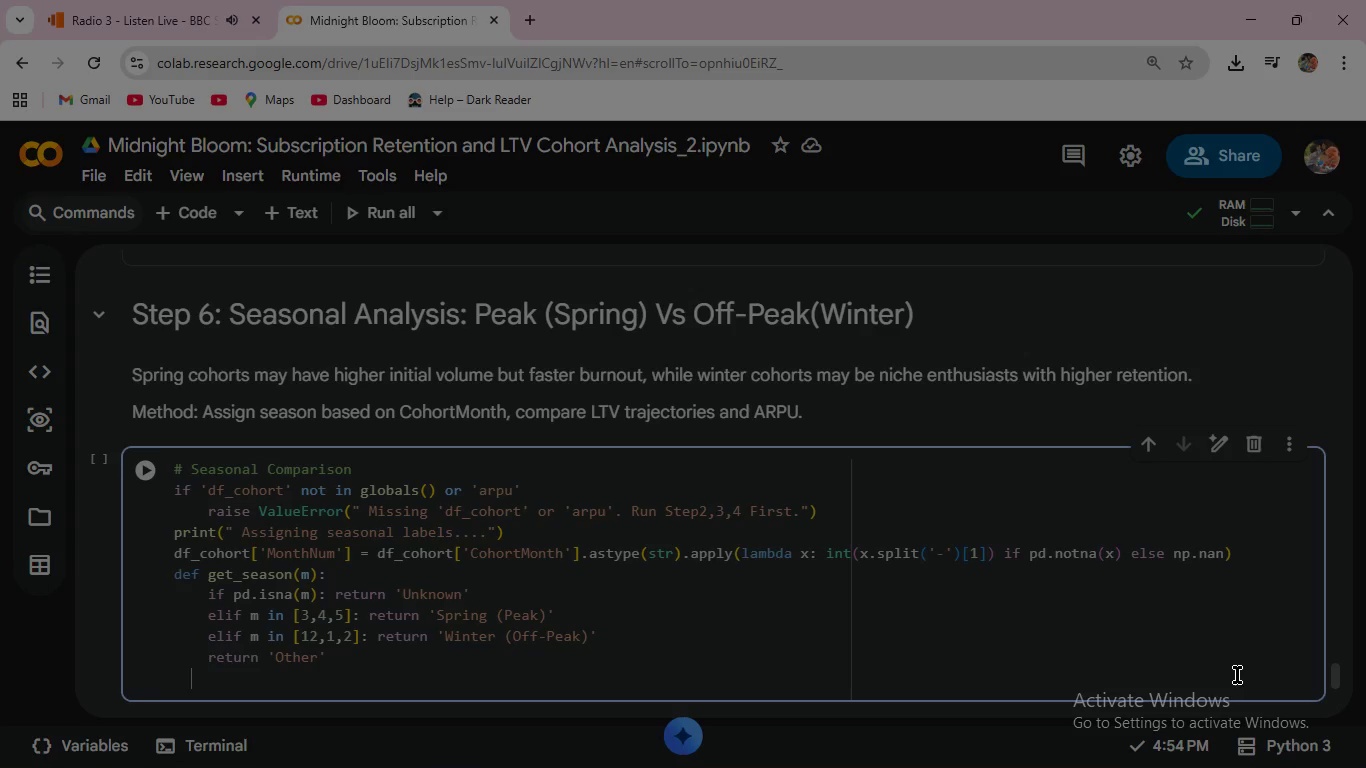 
key(Backspace)
key(Backspace)
type(df)
 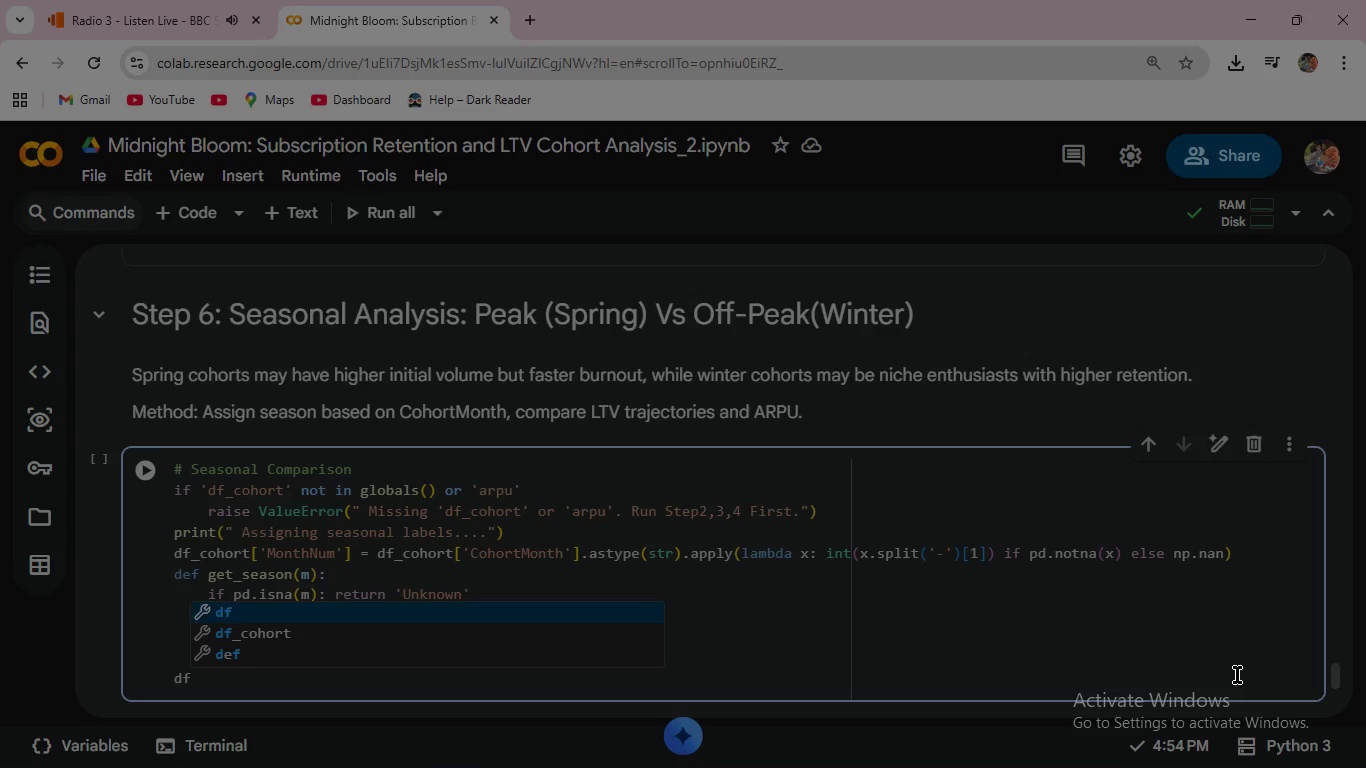 
key(ArrowDown)
 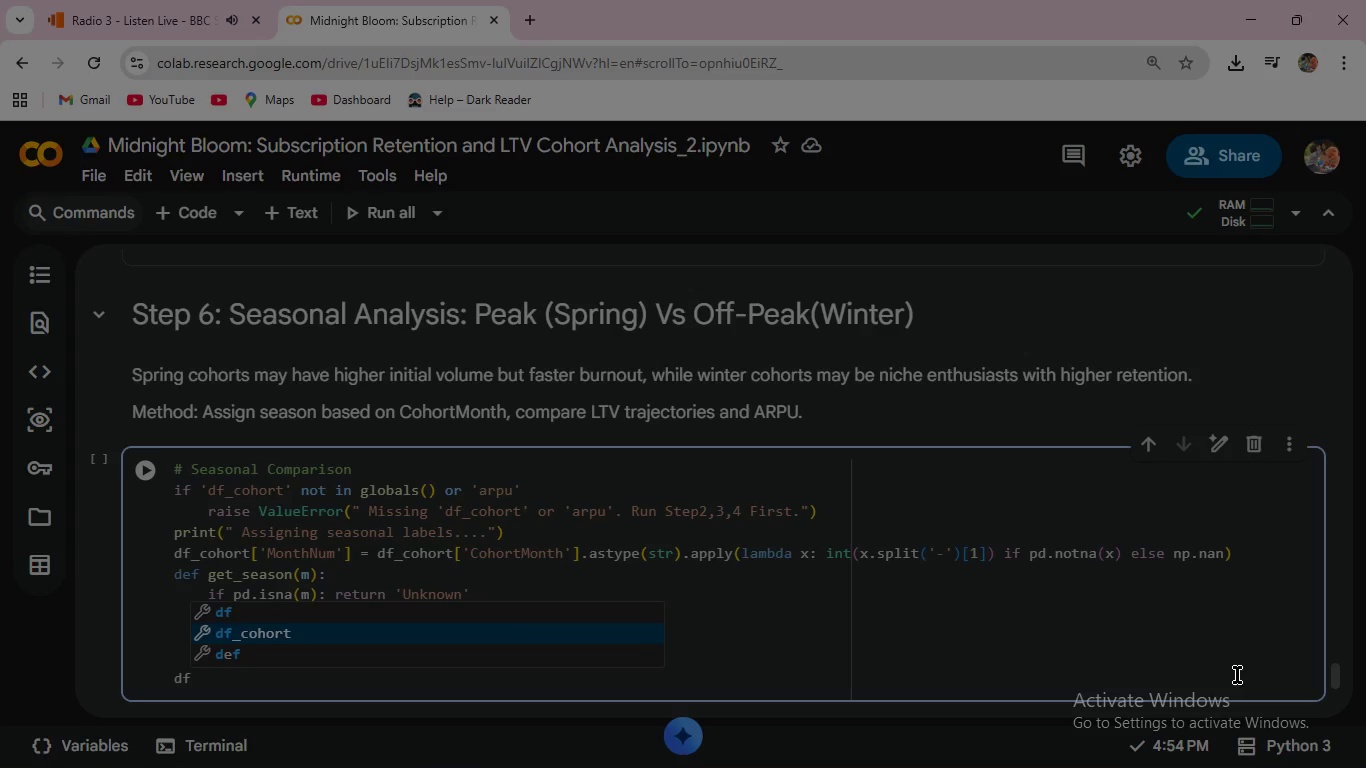 
key(Enter)
 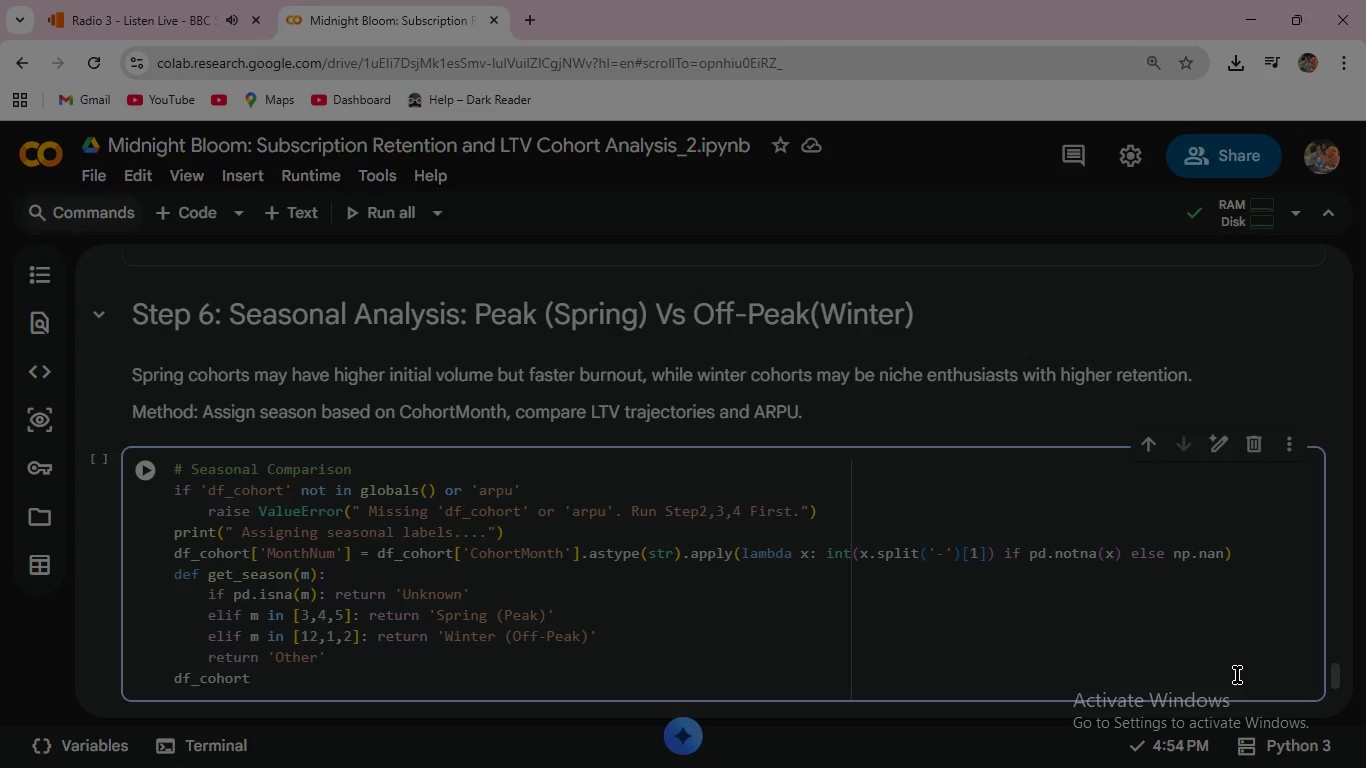 
type(['Sea)
 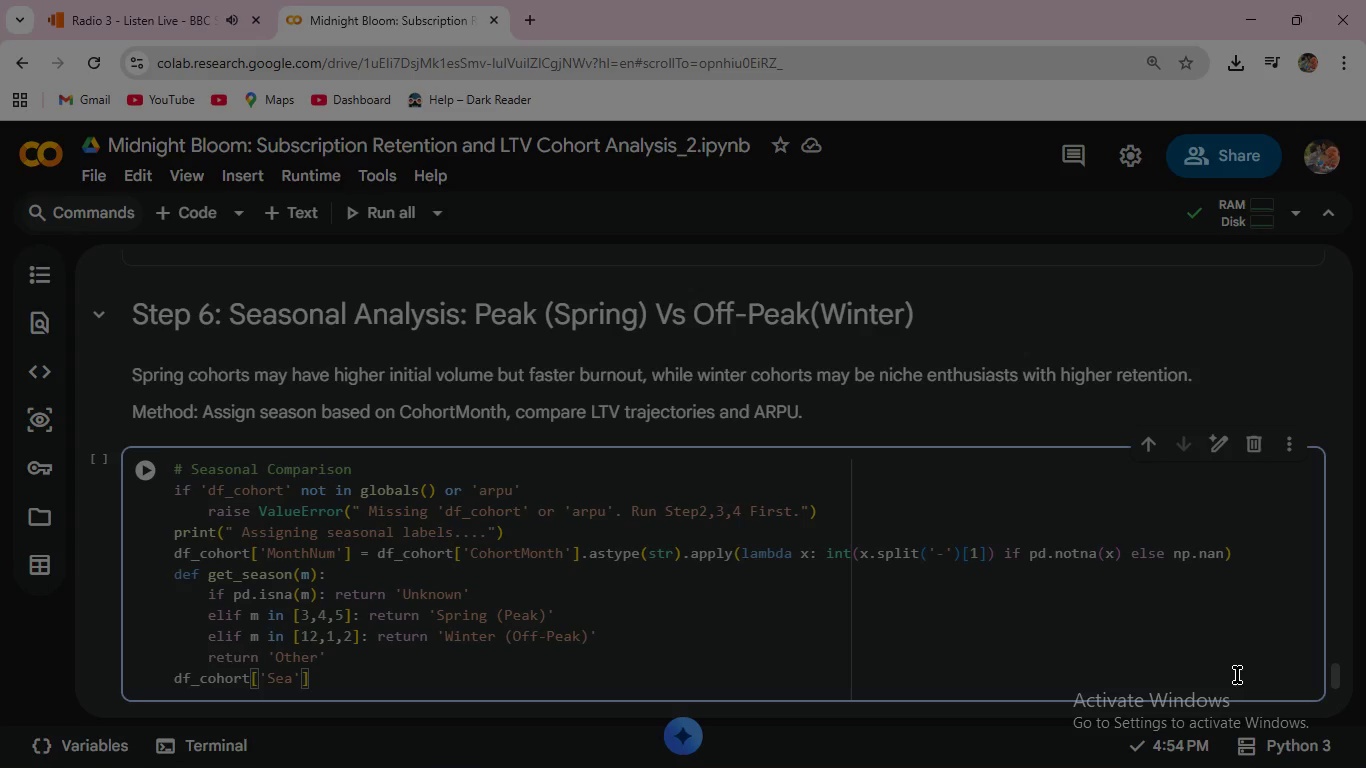 
wait(7.83)
 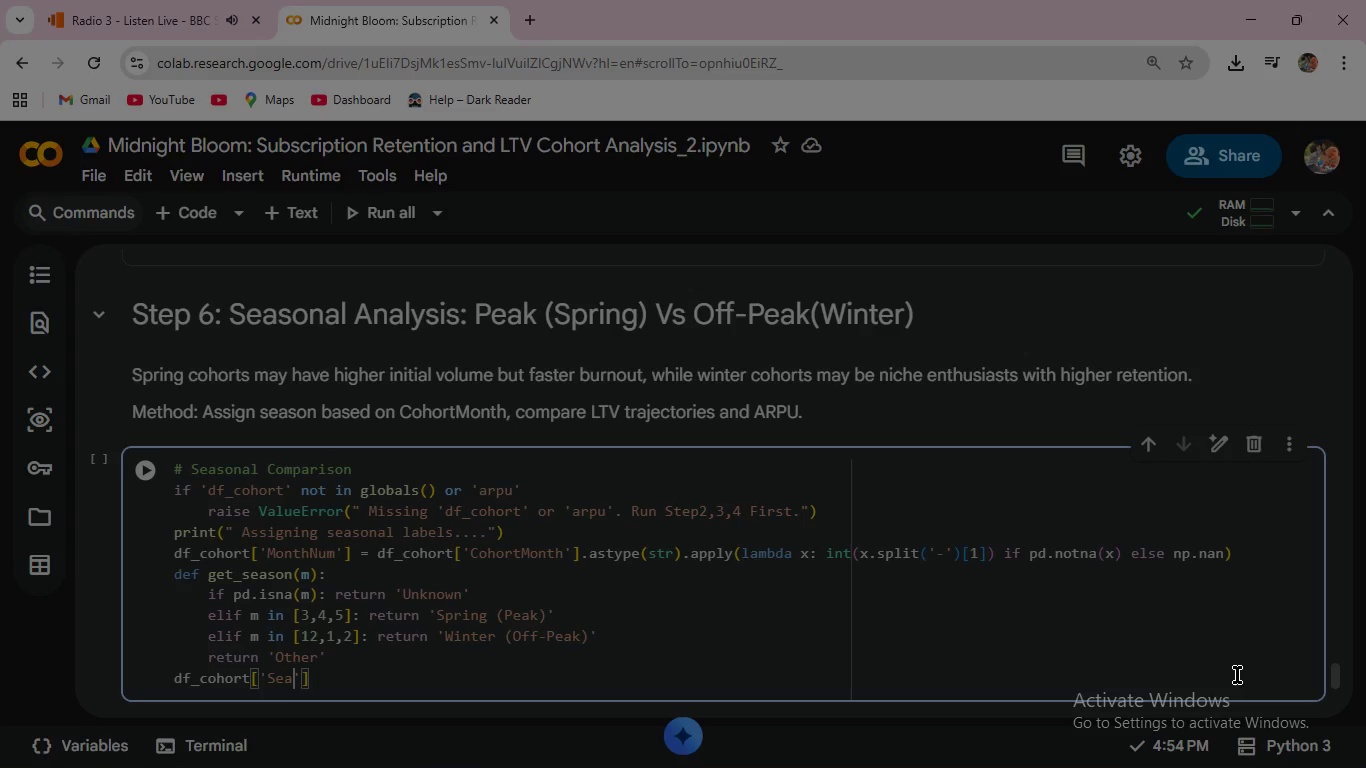 
type(son)
 